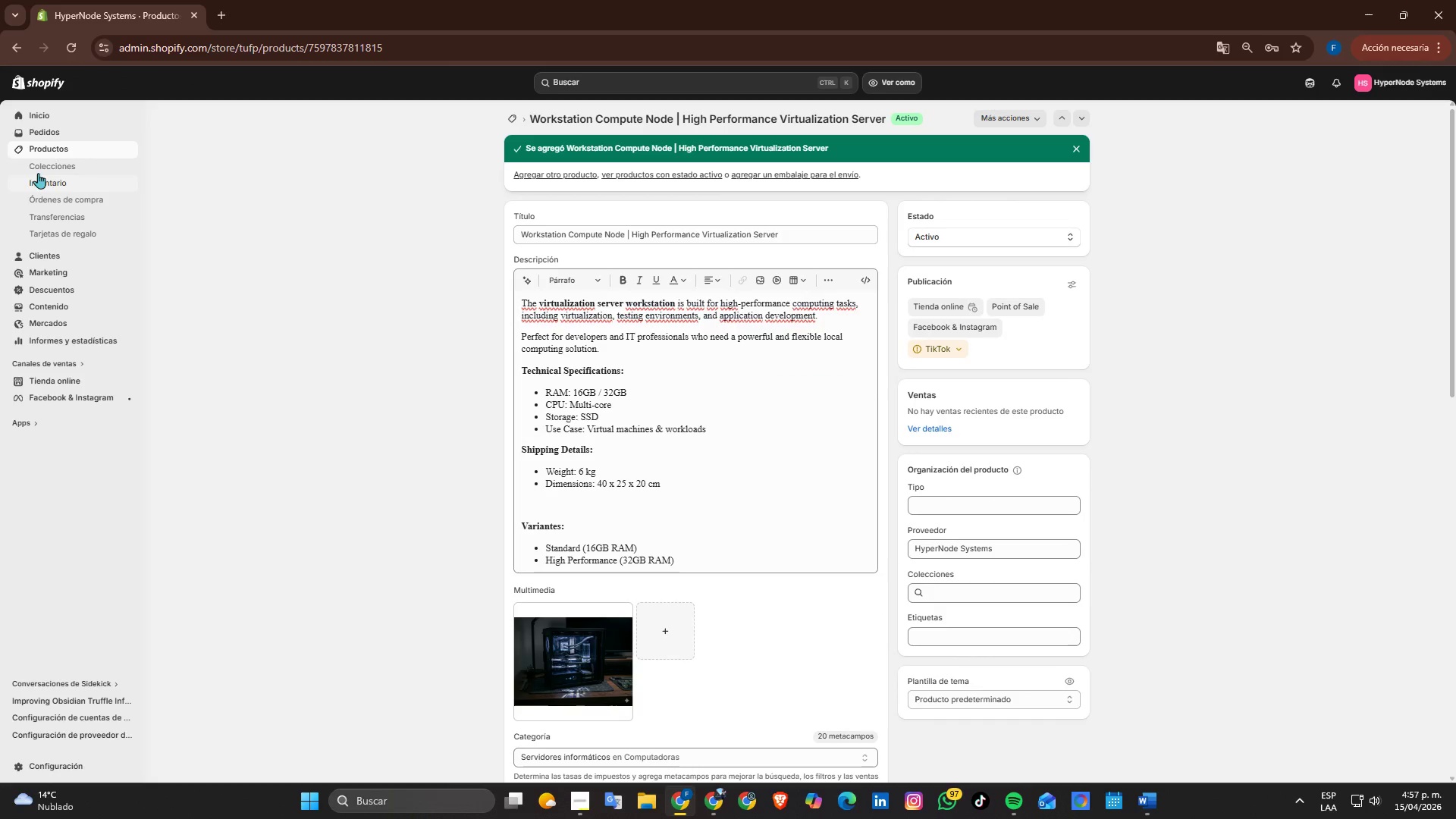 
left_click([45, 151])
 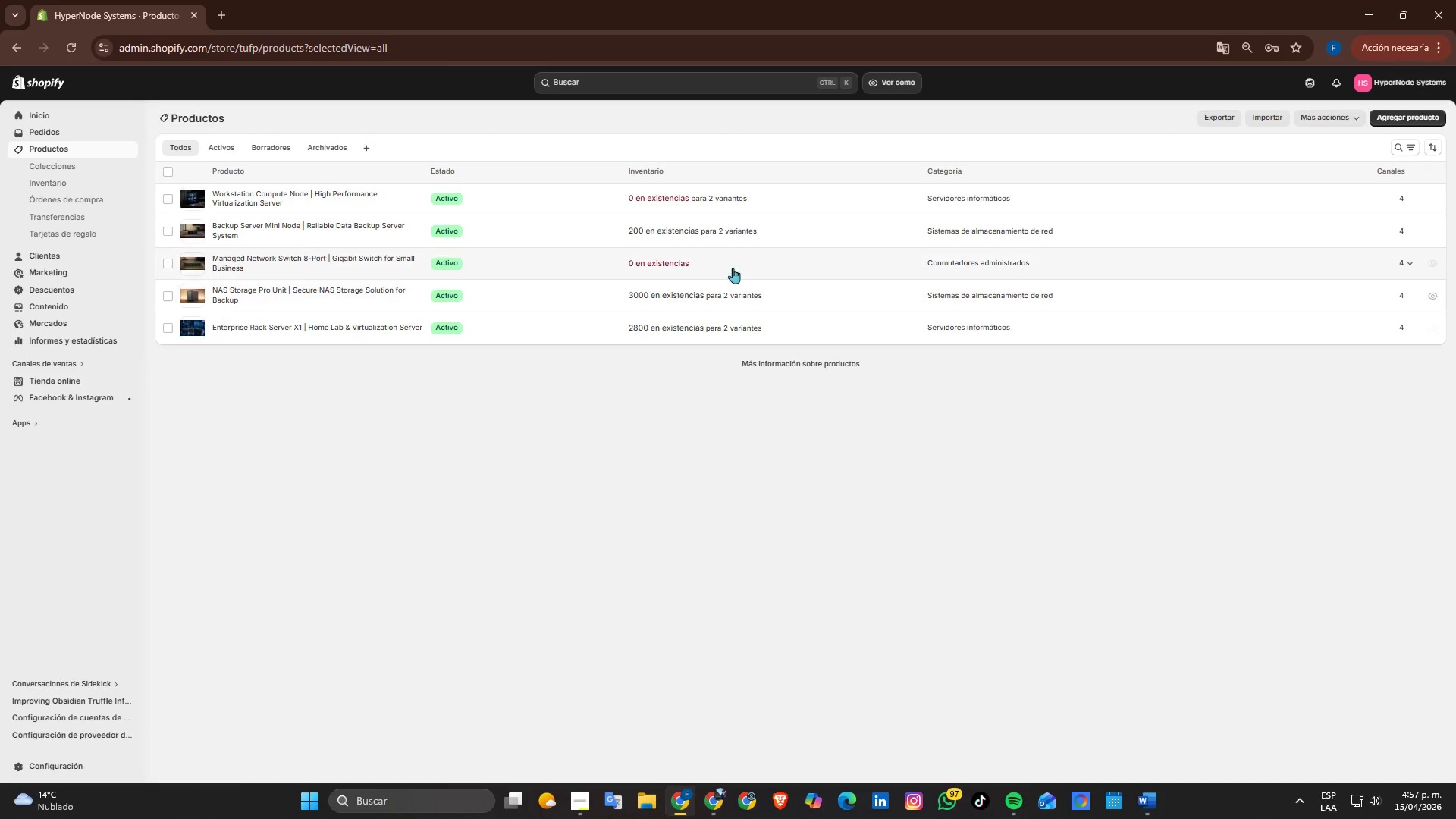 
left_click([686, 199])
 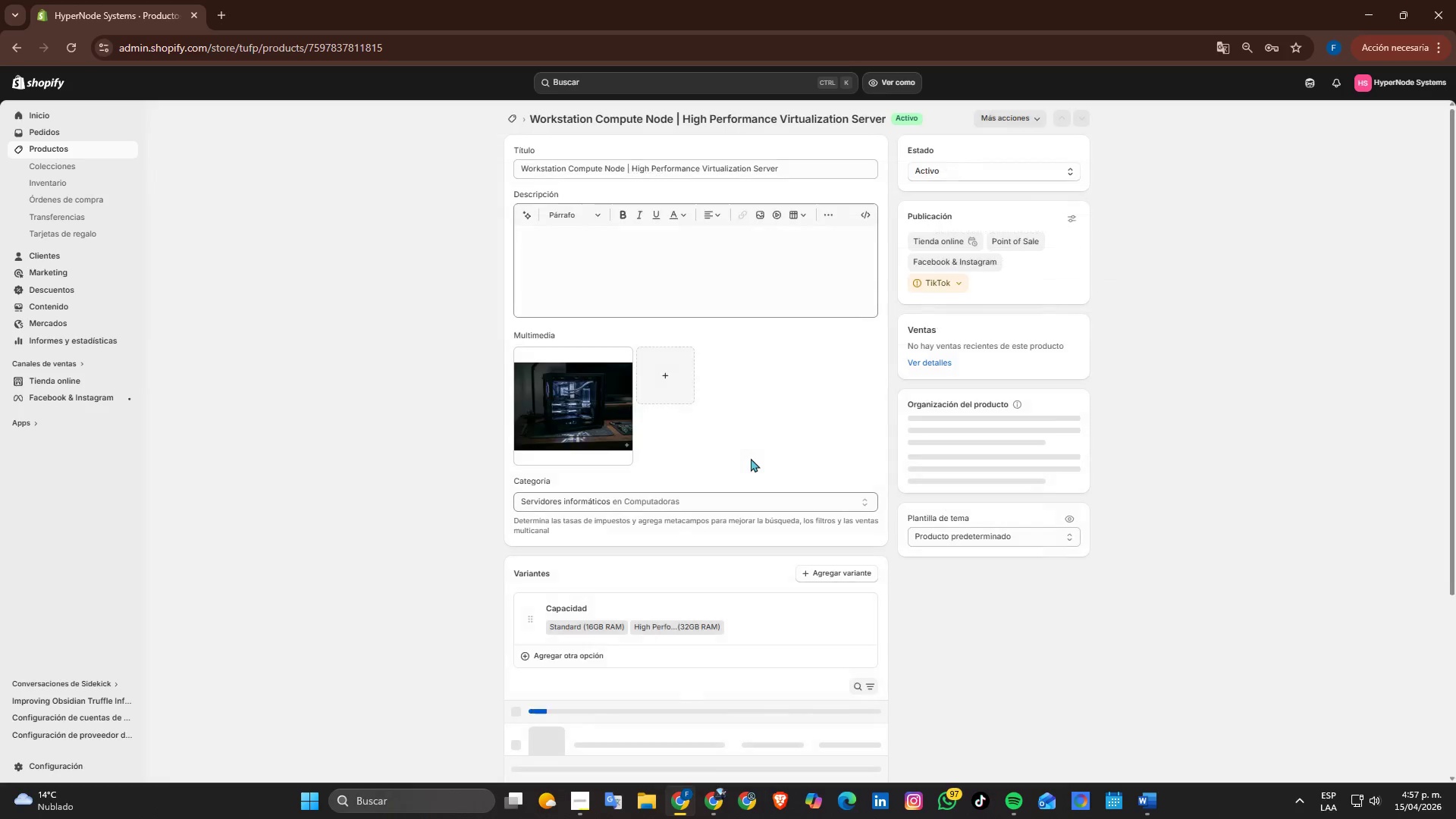 
key(Alt+AltLeft)
 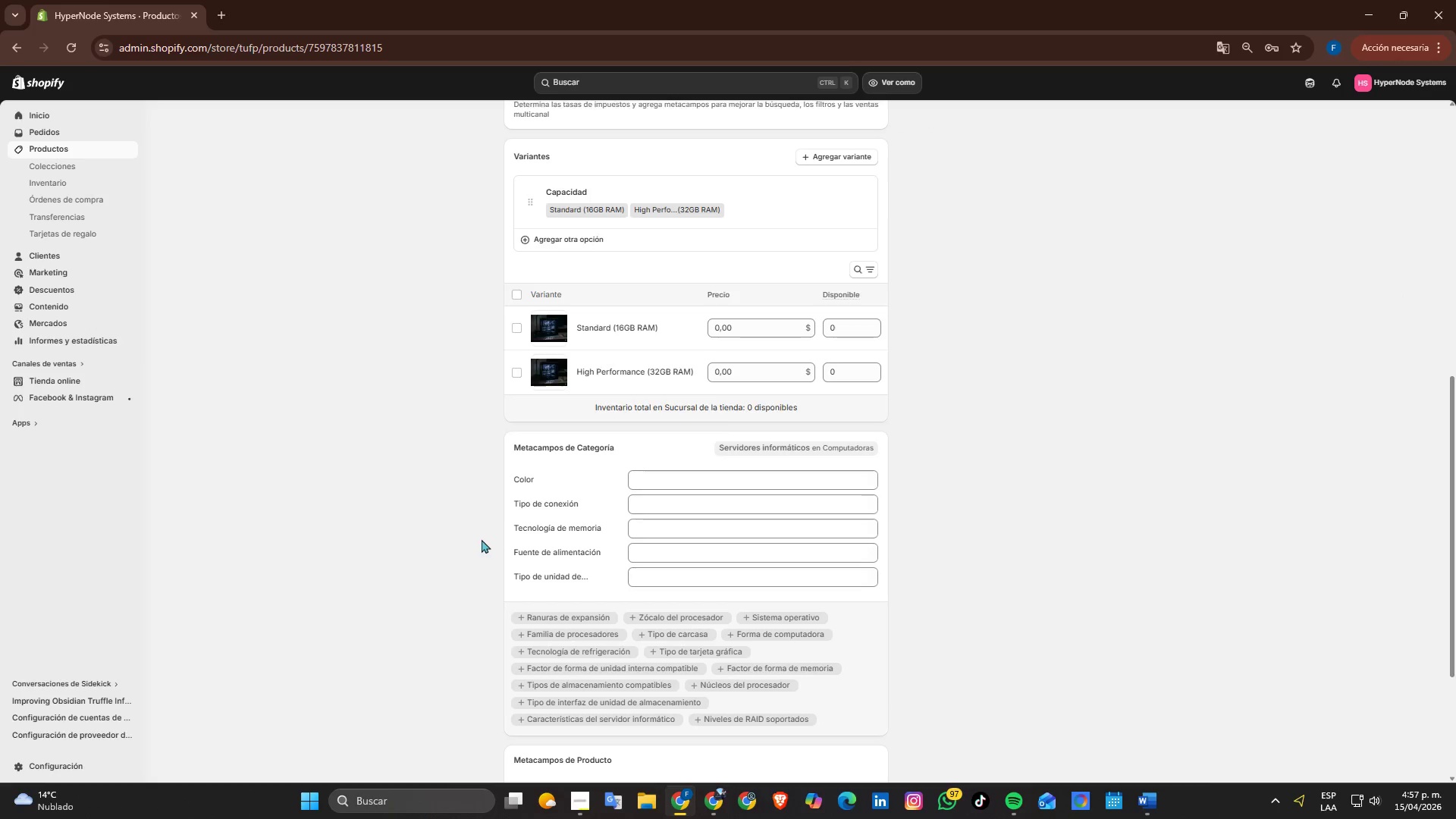 
key(Alt+Tab)
 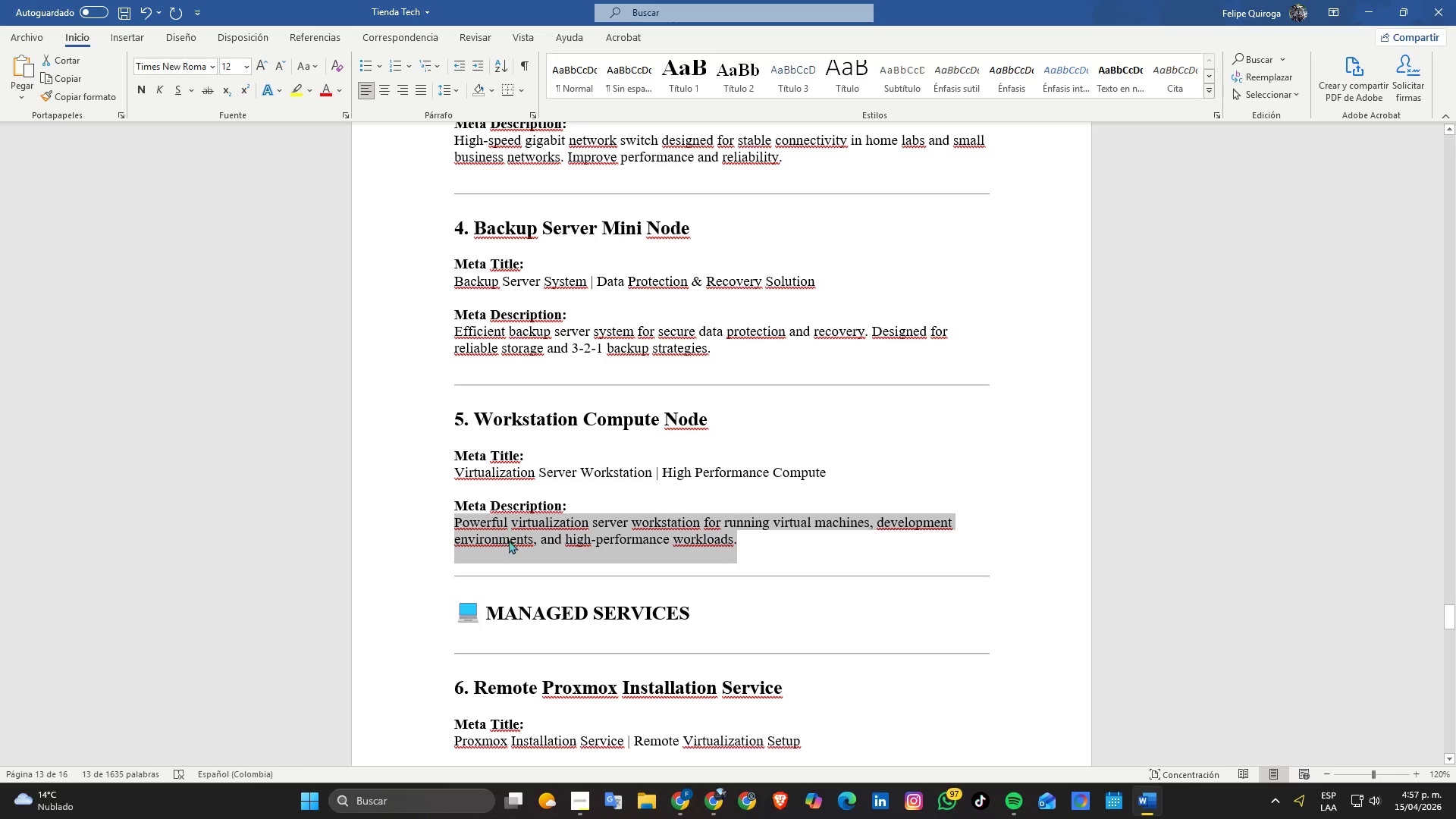 
scroll: coordinate [488, 537], scroll_direction: down, amount: 5.0
 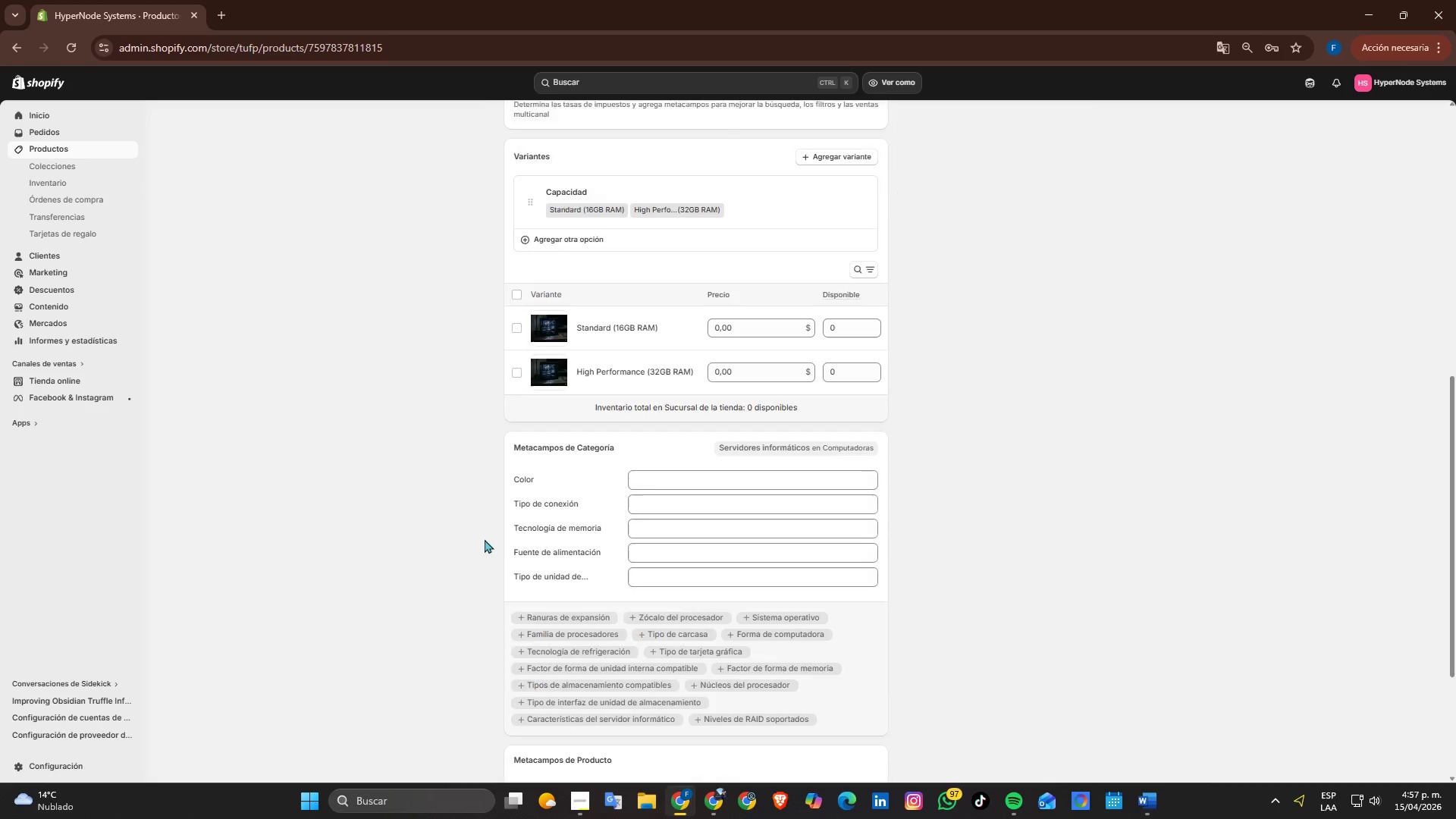 
scroll: coordinate [1235, 606], scroll_direction: up, amount: 3.0
 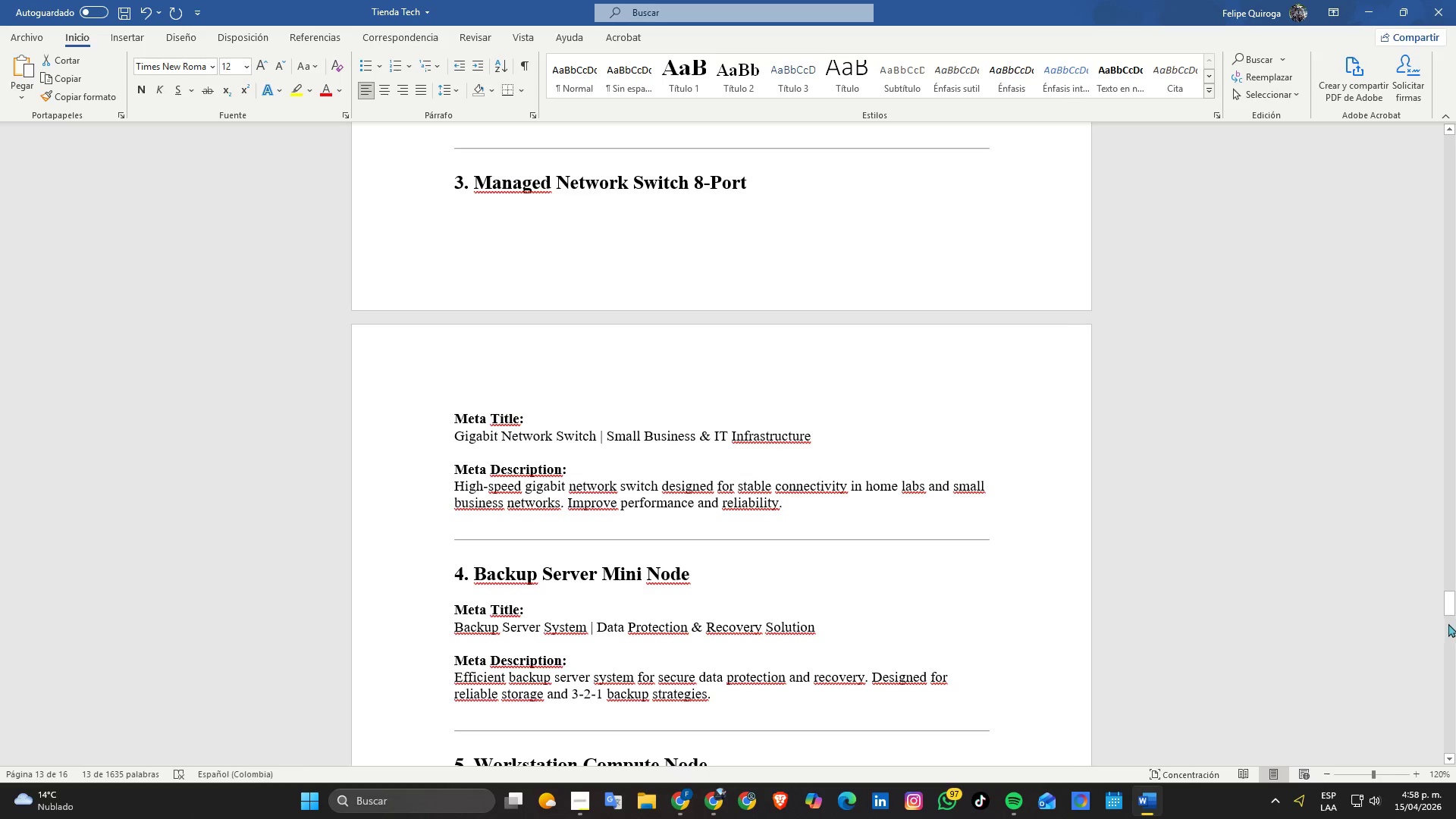 
left_click_drag(start_coordinate=[1448, 607], to_coordinate=[1444, 261])
 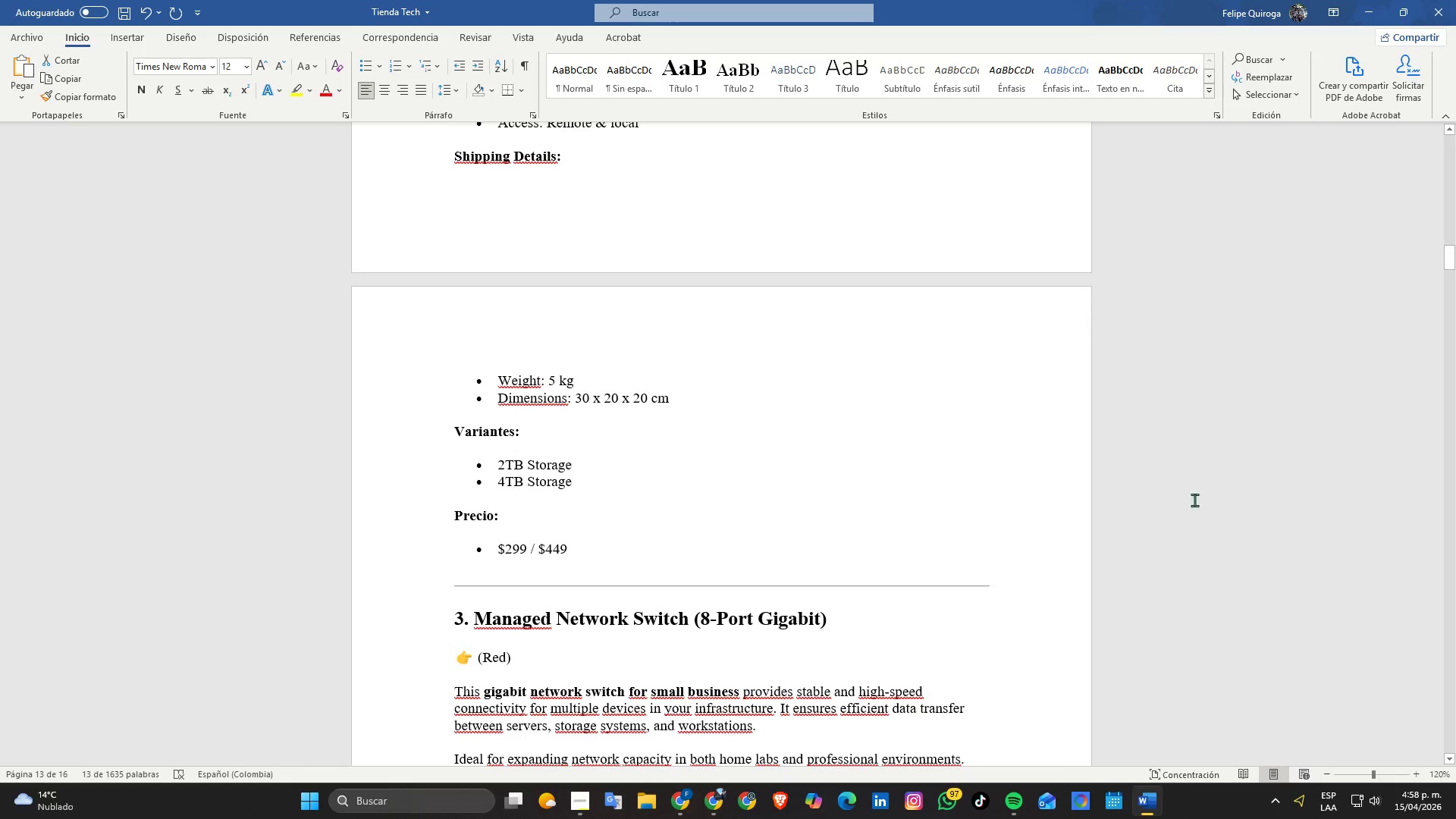 
scroll: coordinate [1159, 534], scroll_direction: down, amount: 17.0
 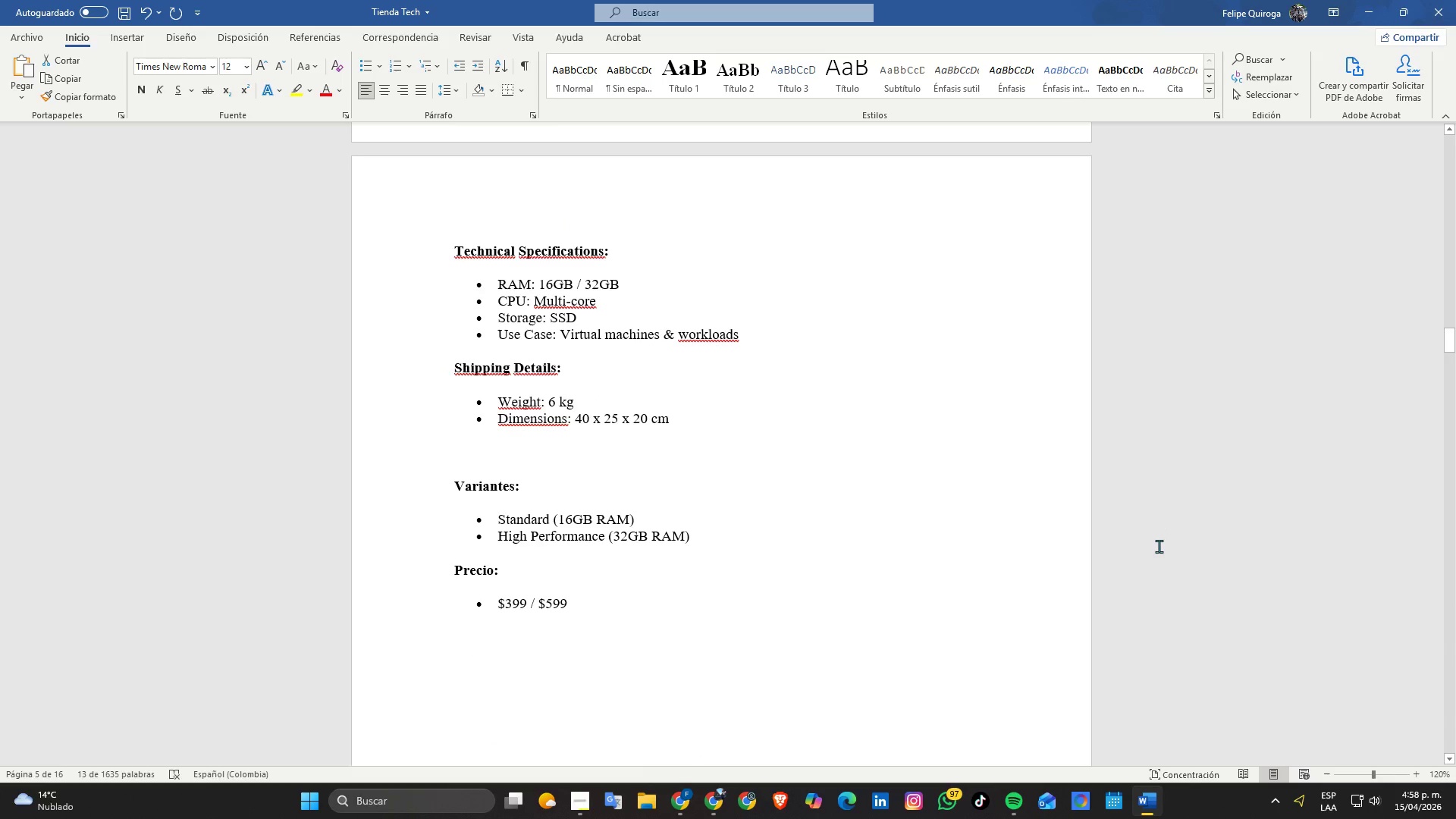 
key(Alt+Tab)
 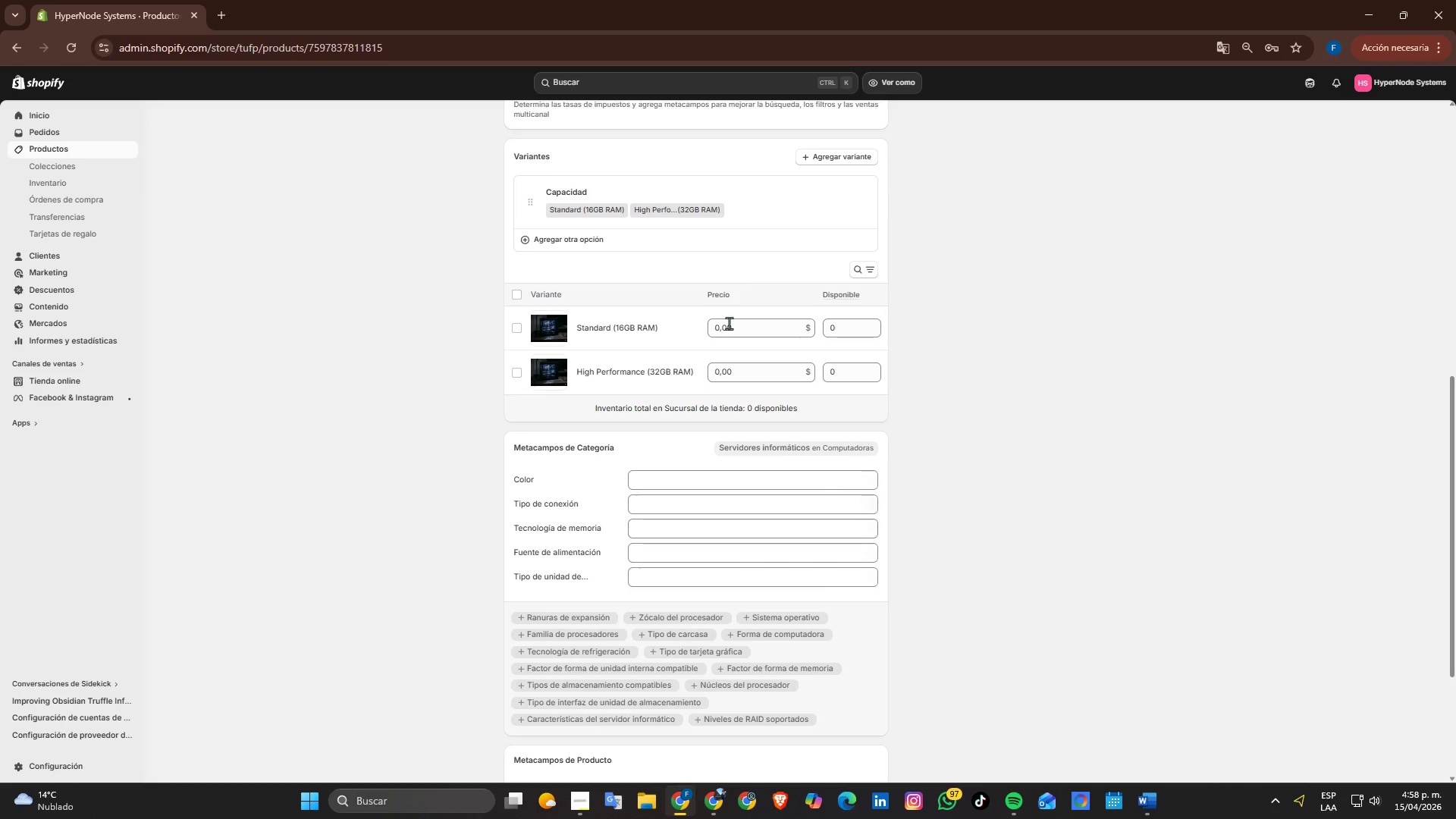 
left_click([739, 318])
 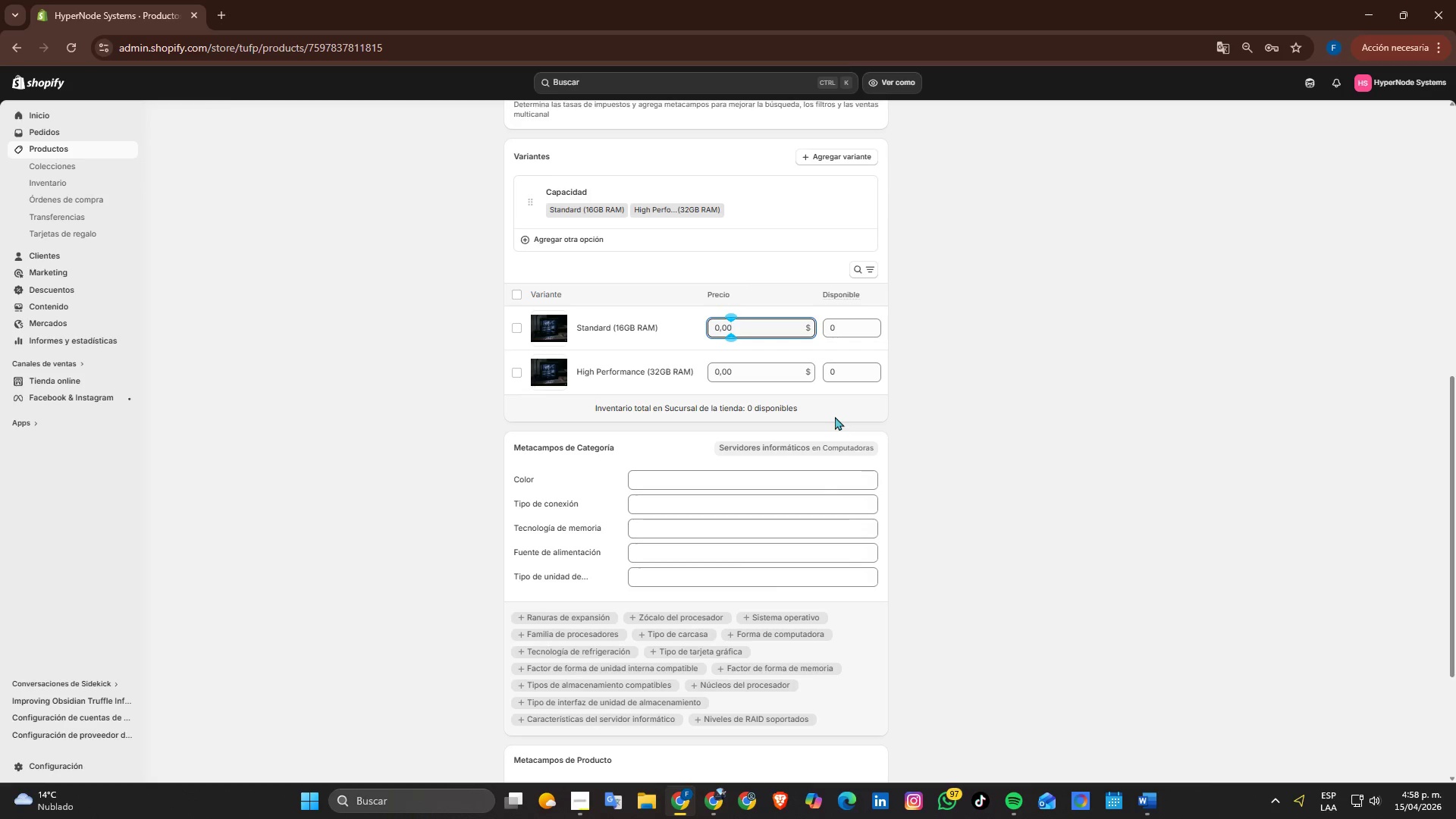 
hold_key(key=Backspace, duration=0.73)
 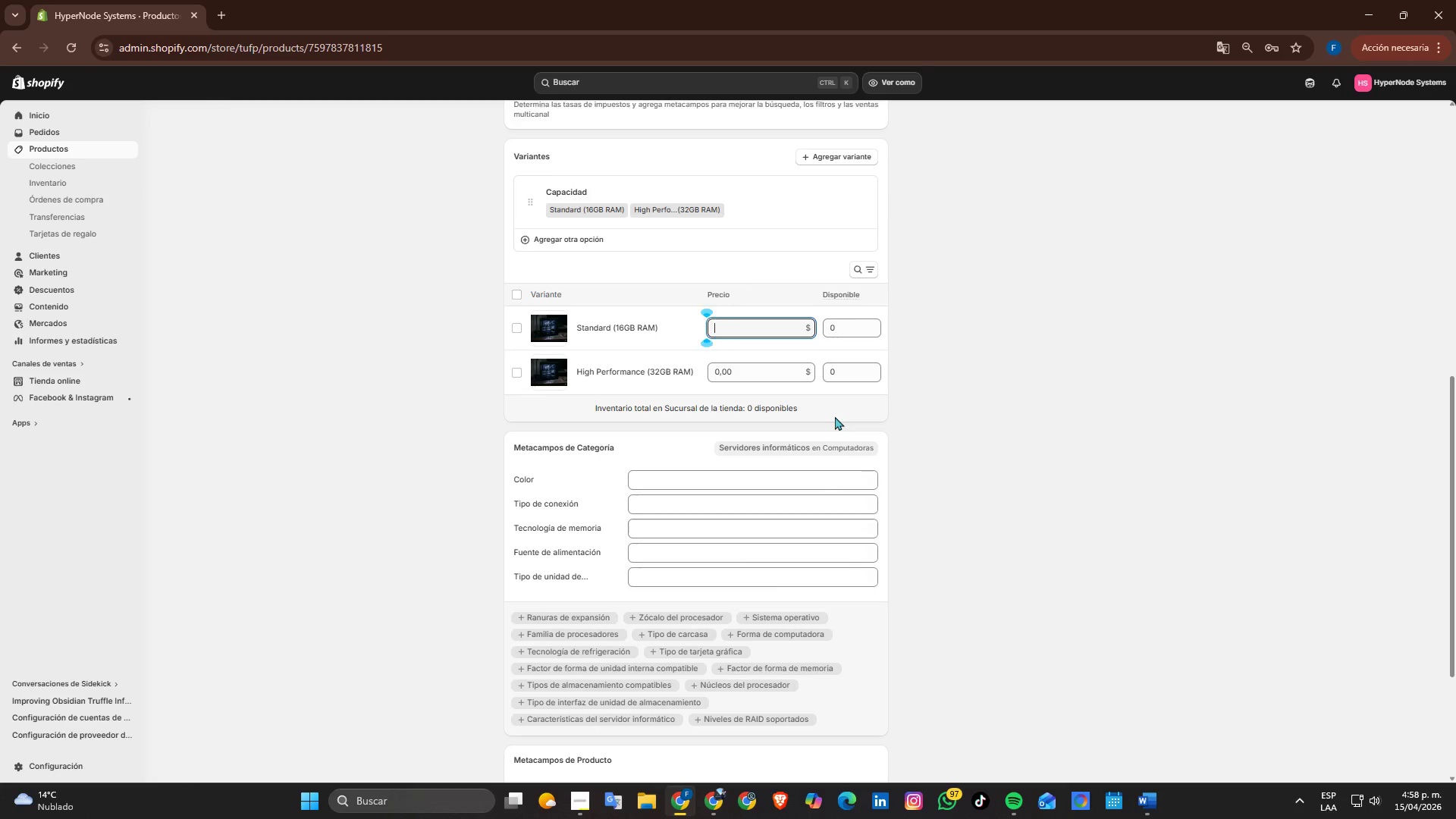 
key(Numpad1)
 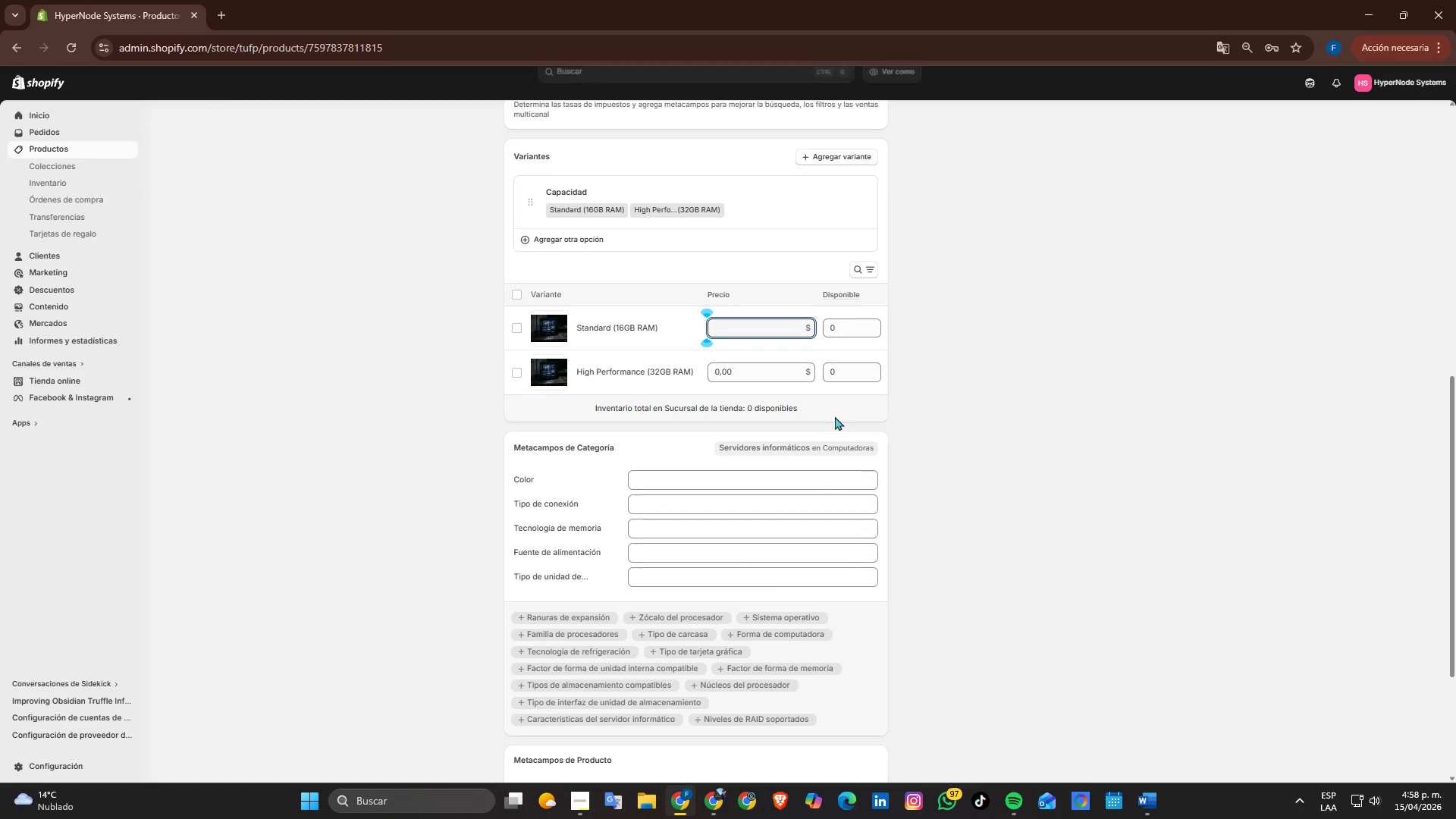 
key(Numpad5)
 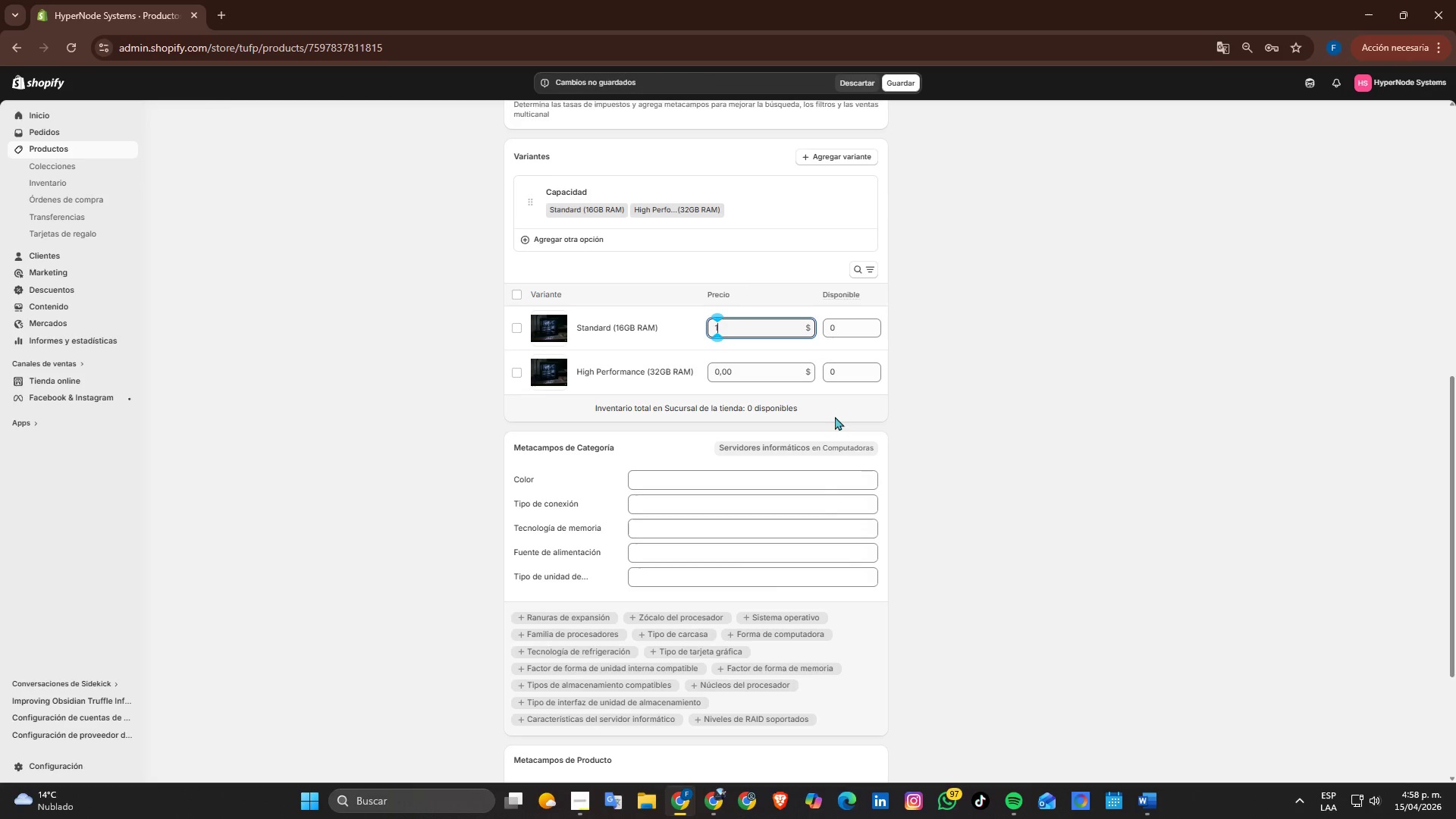 
key(Numpad0)
 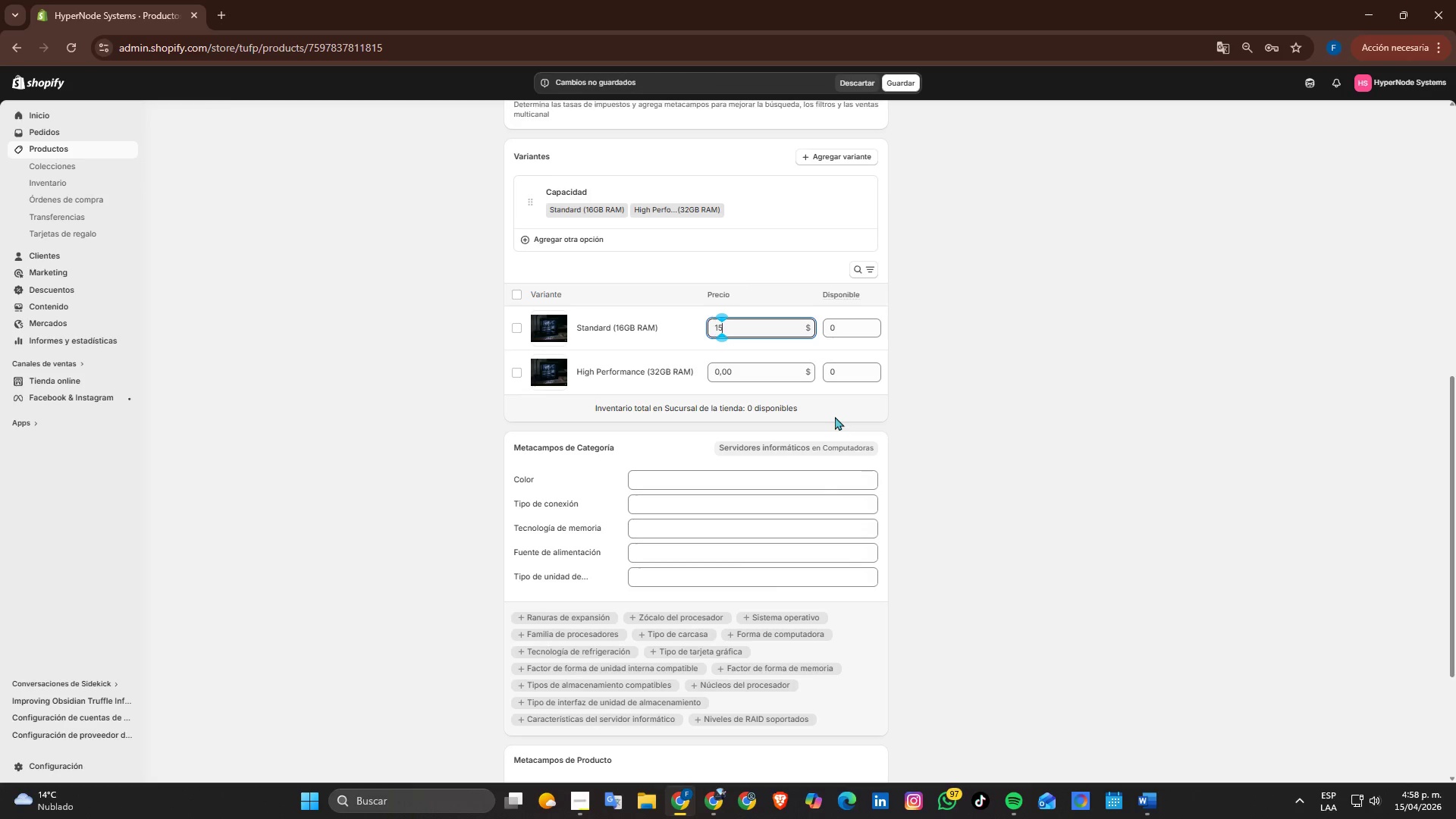 
key(Numpad0)
 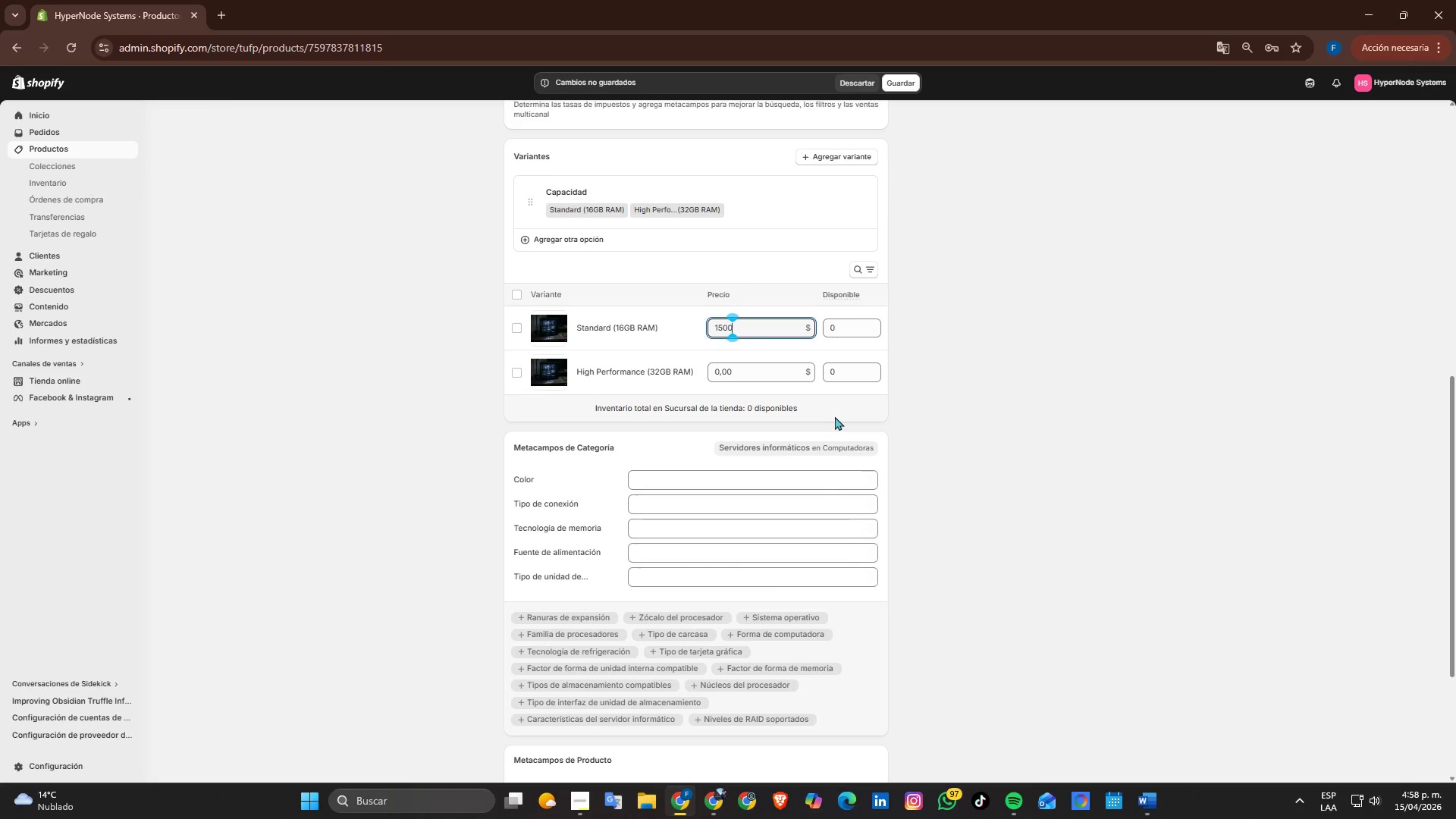 
key(Numpad0)
 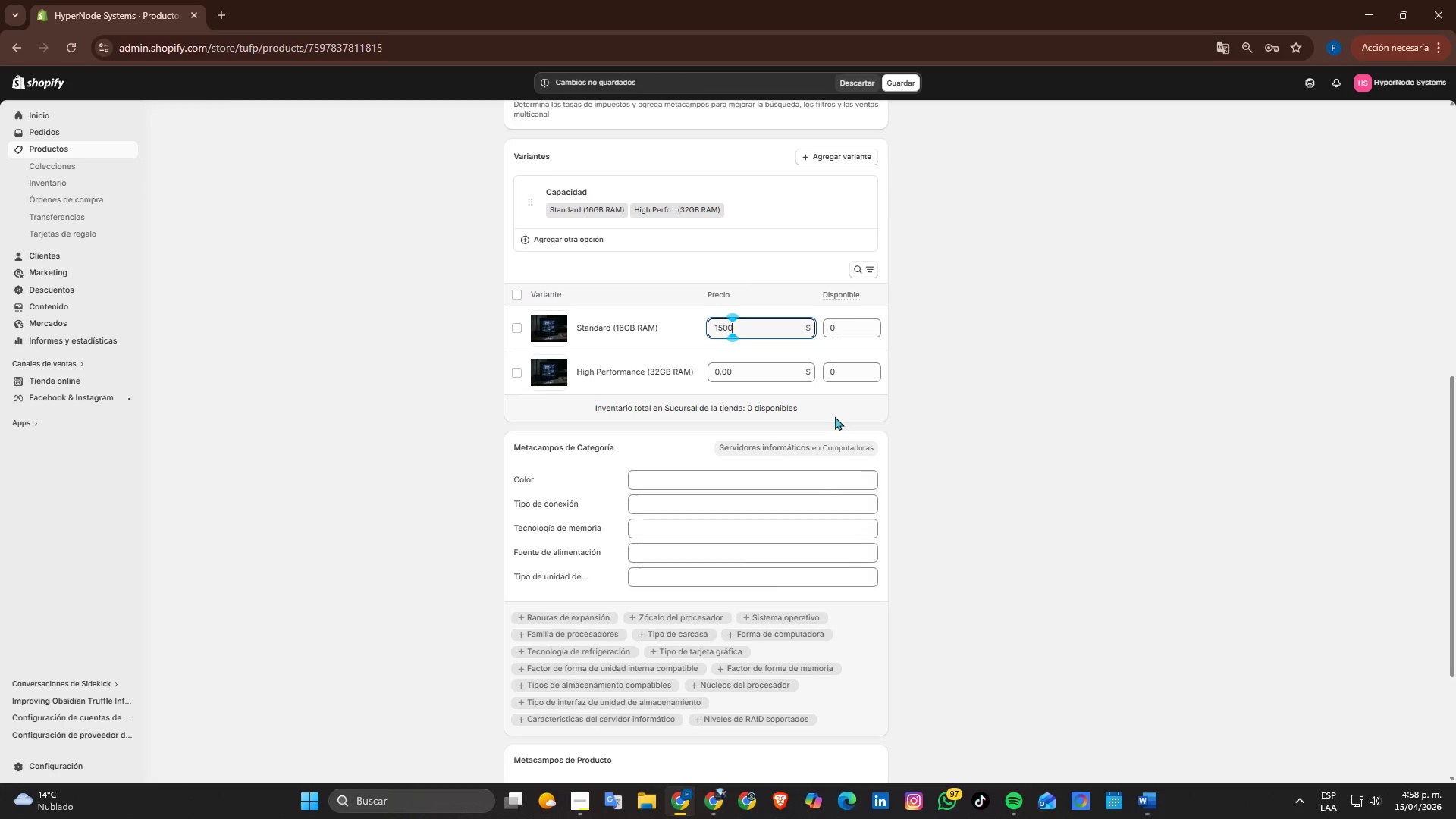 
key(Numpad0)
 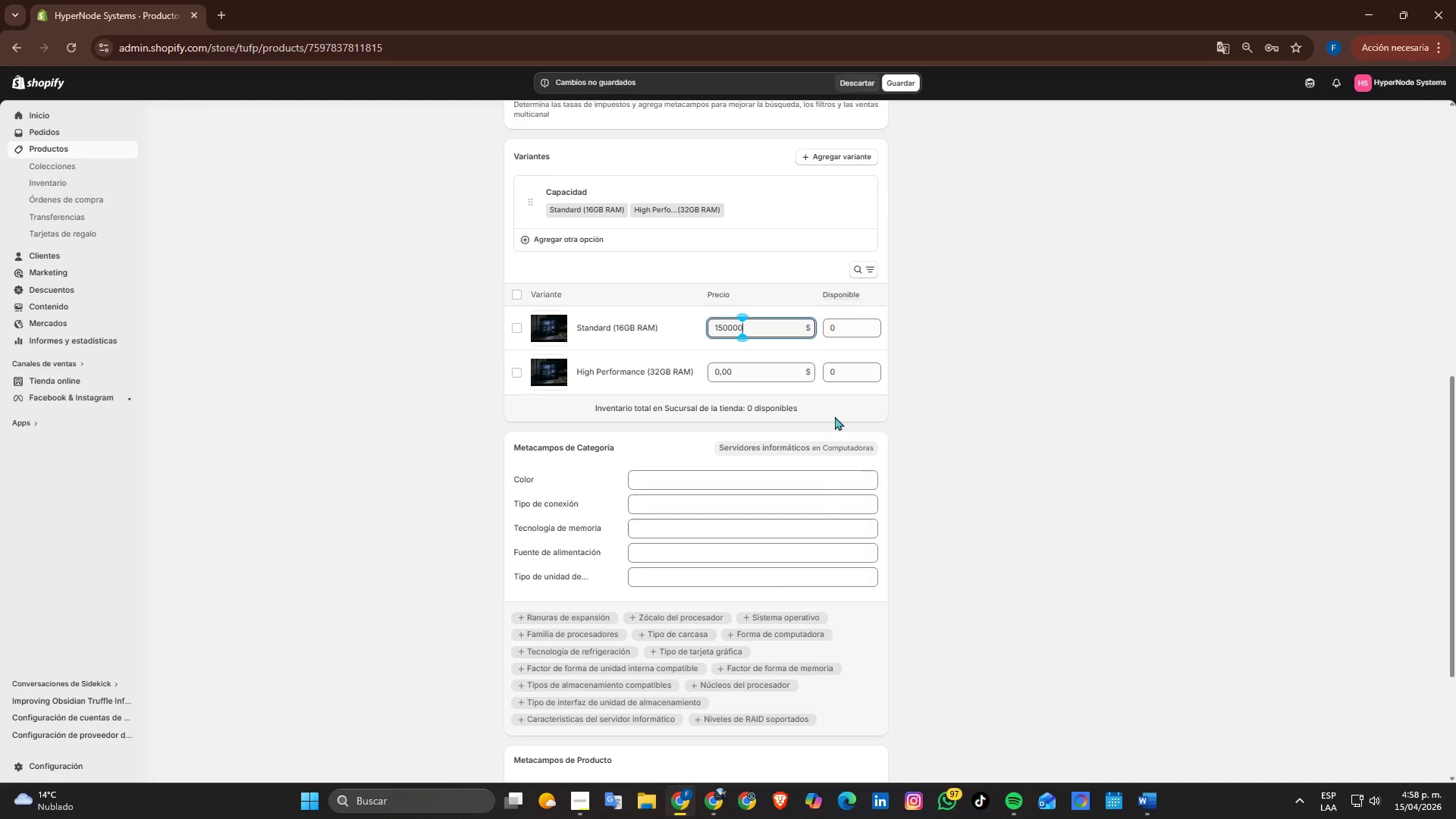 
key(Numpad0)
 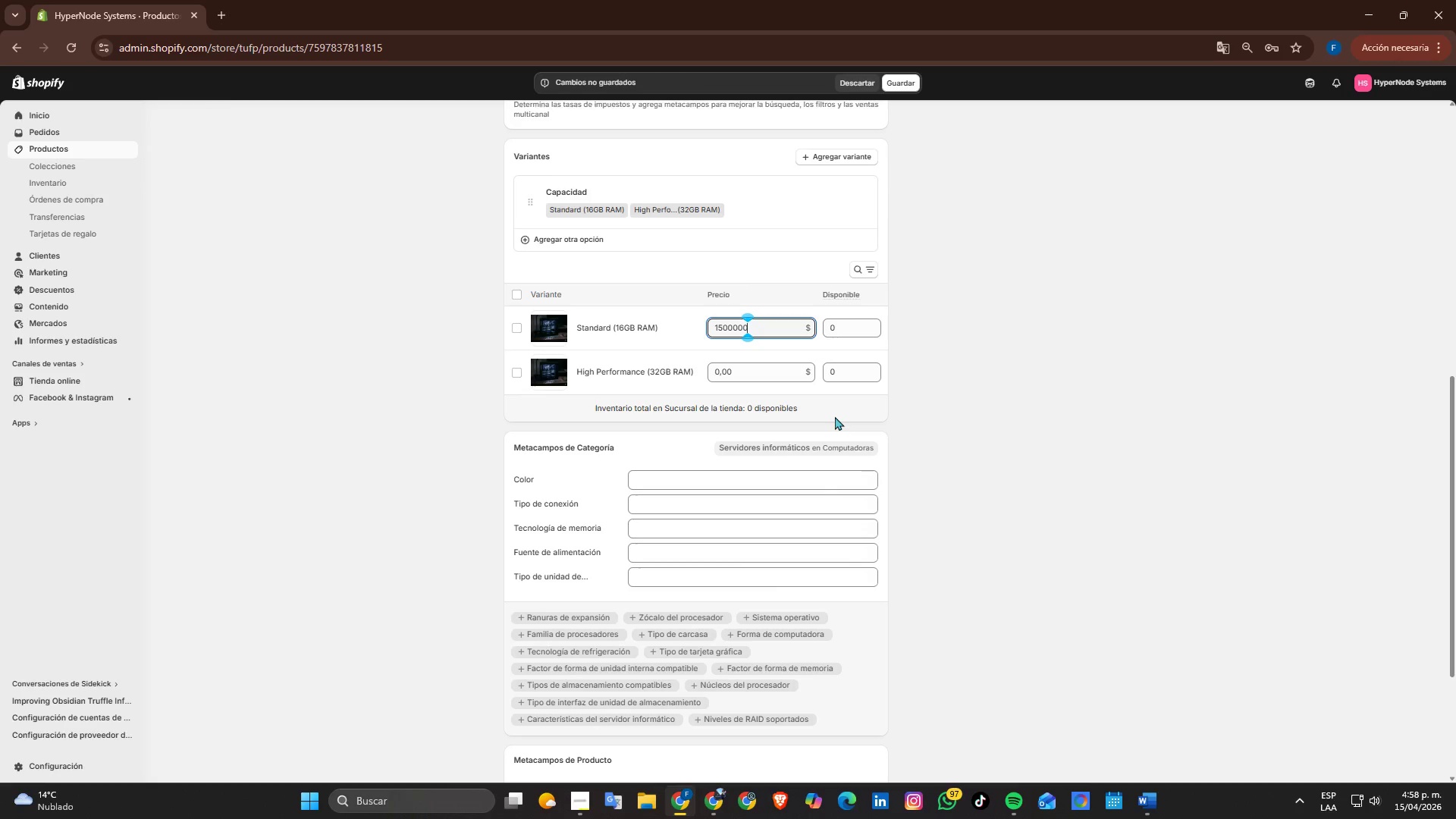 
key(ArrowDown)
 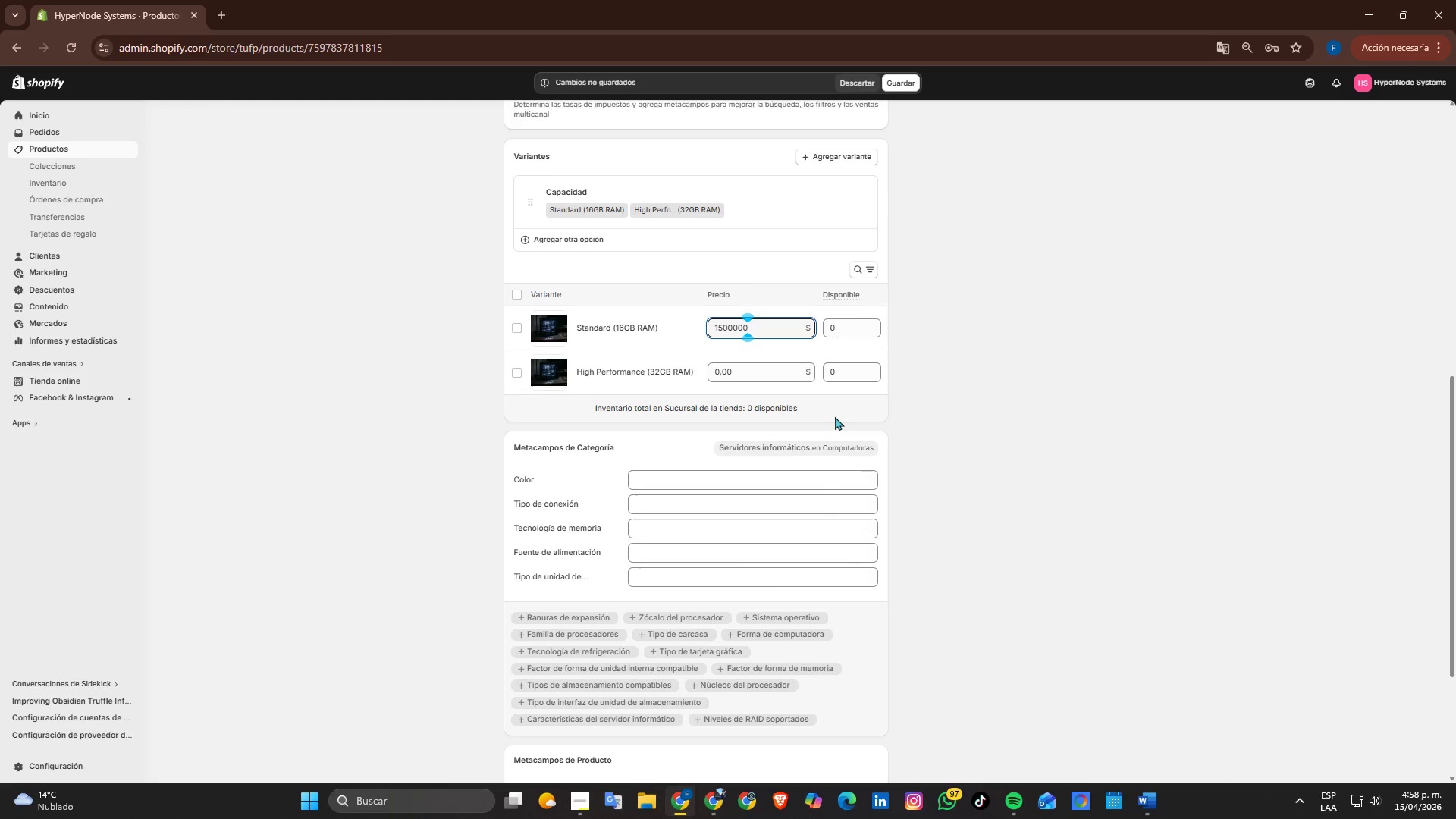 
key(Tab)
 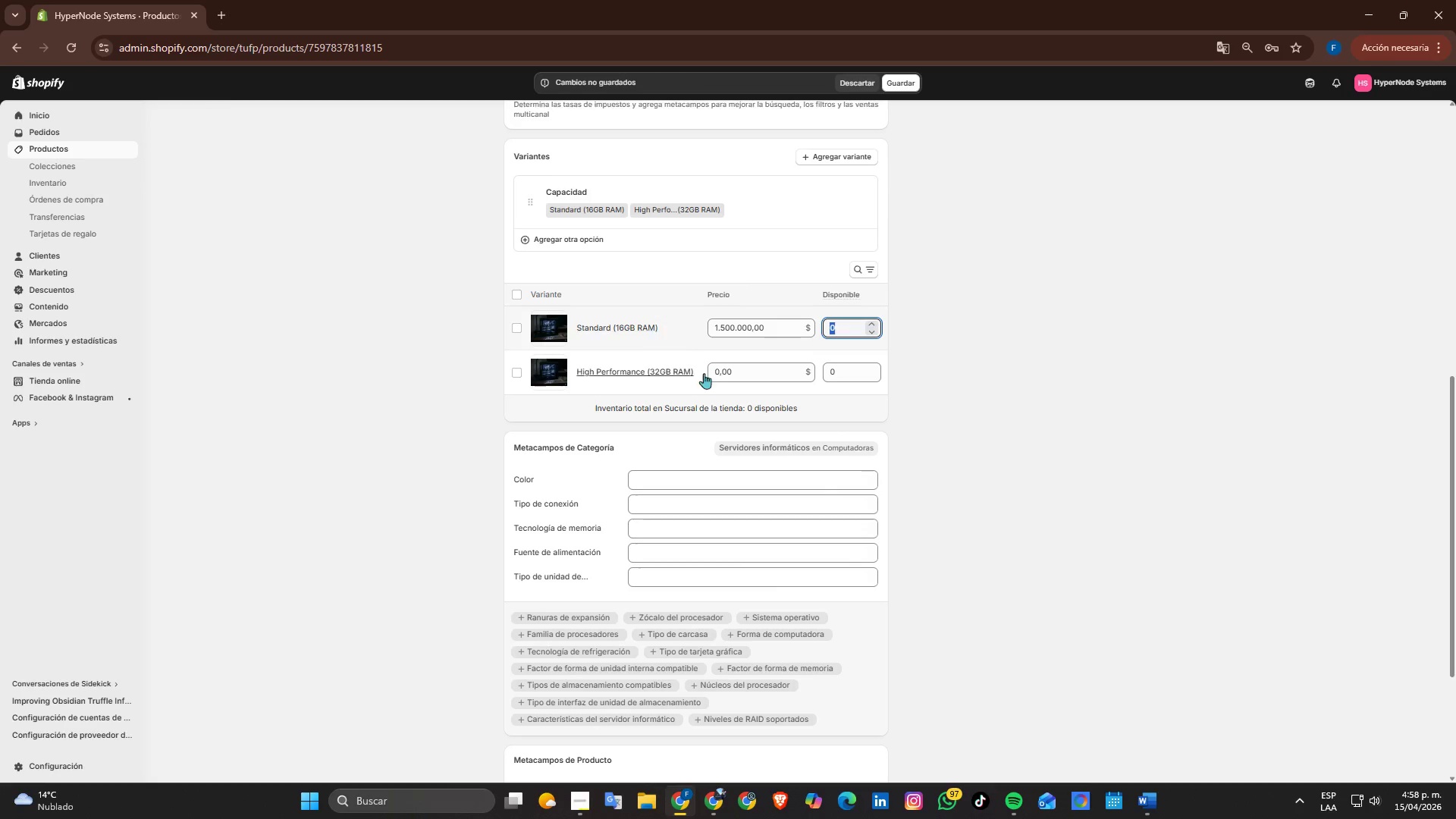 
left_click_drag(start_coordinate=[762, 377], to_coordinate=[570, 378])
 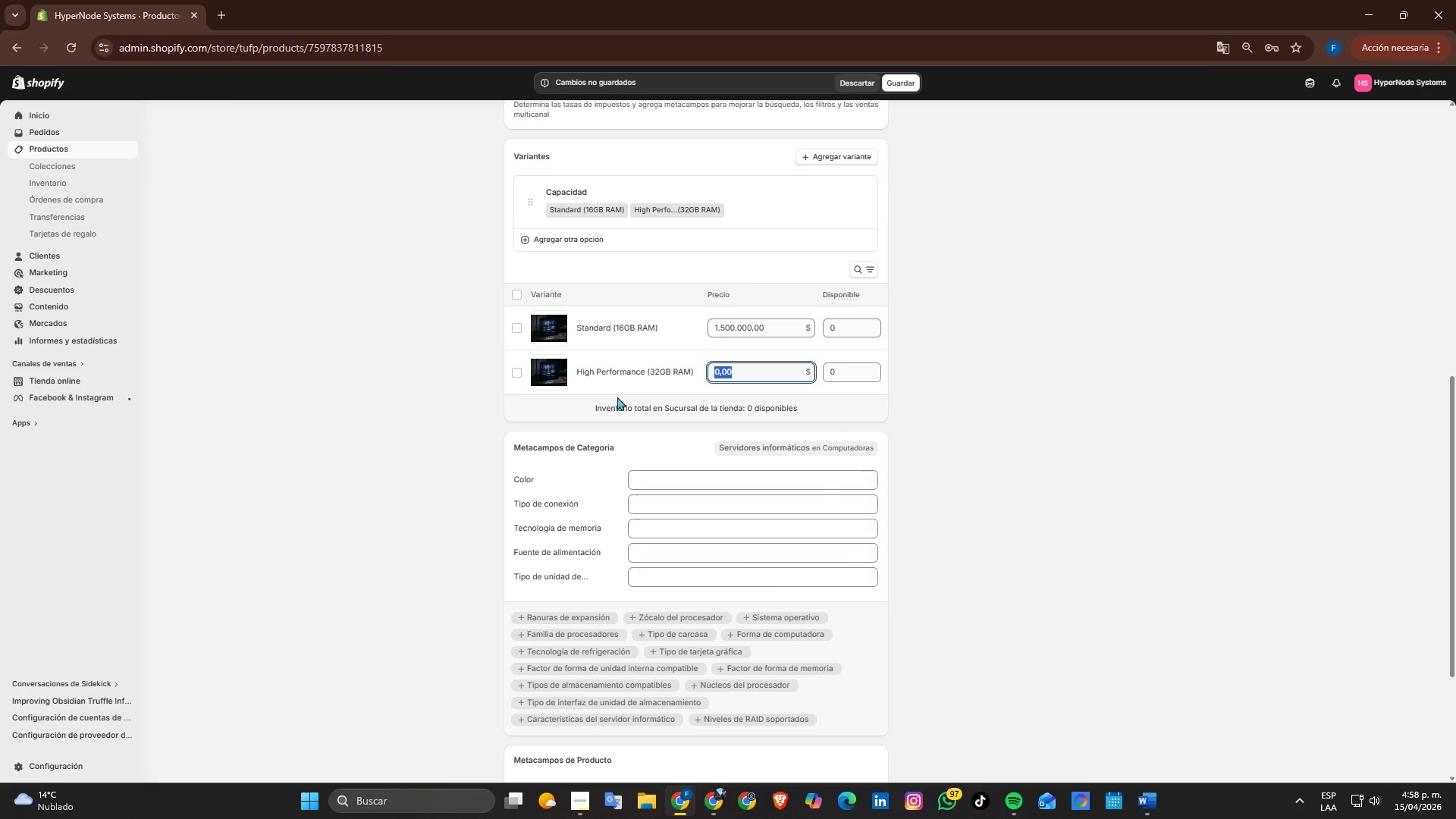 
key(Numpad1)
 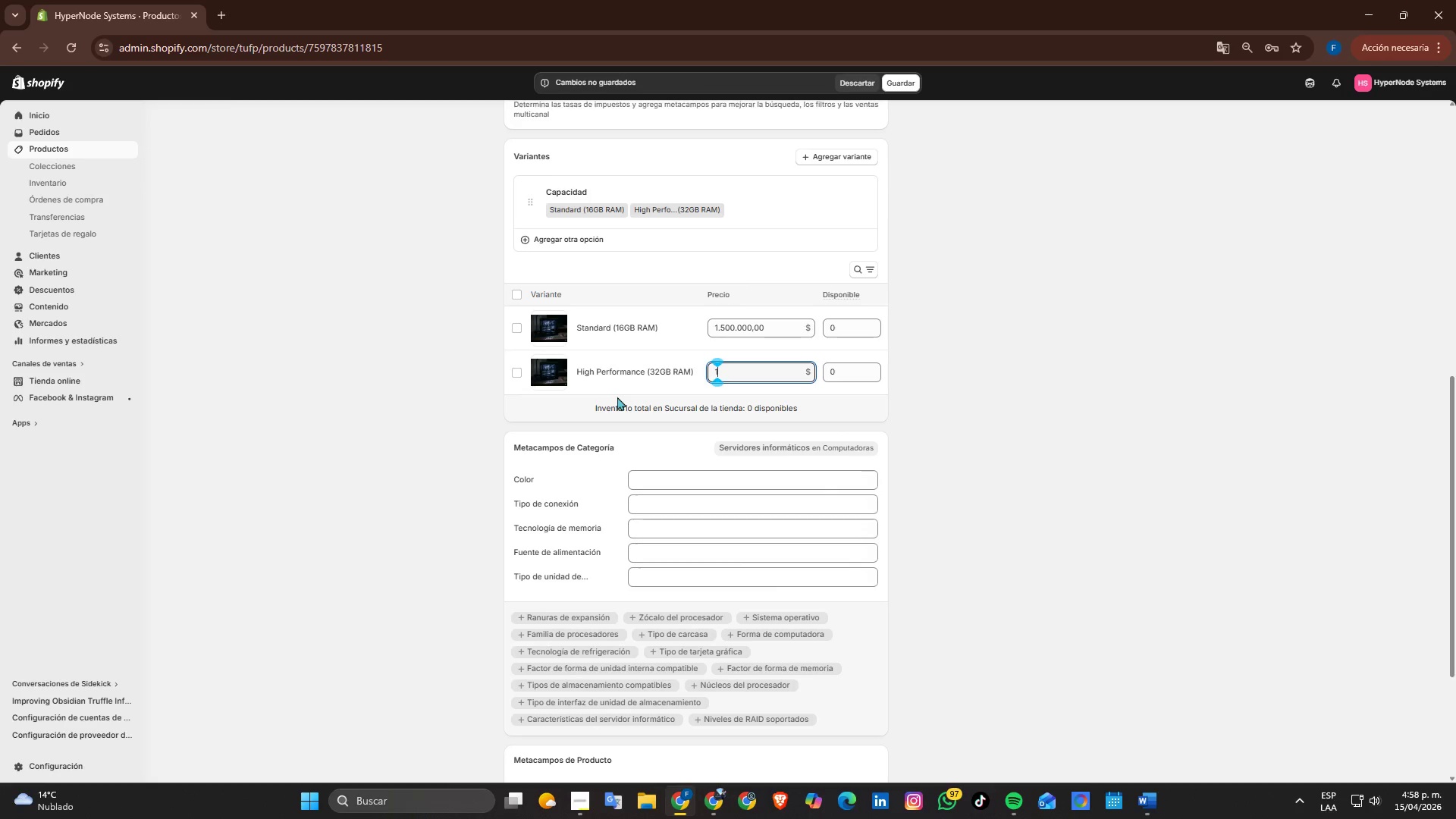 
key(Numpad7)
 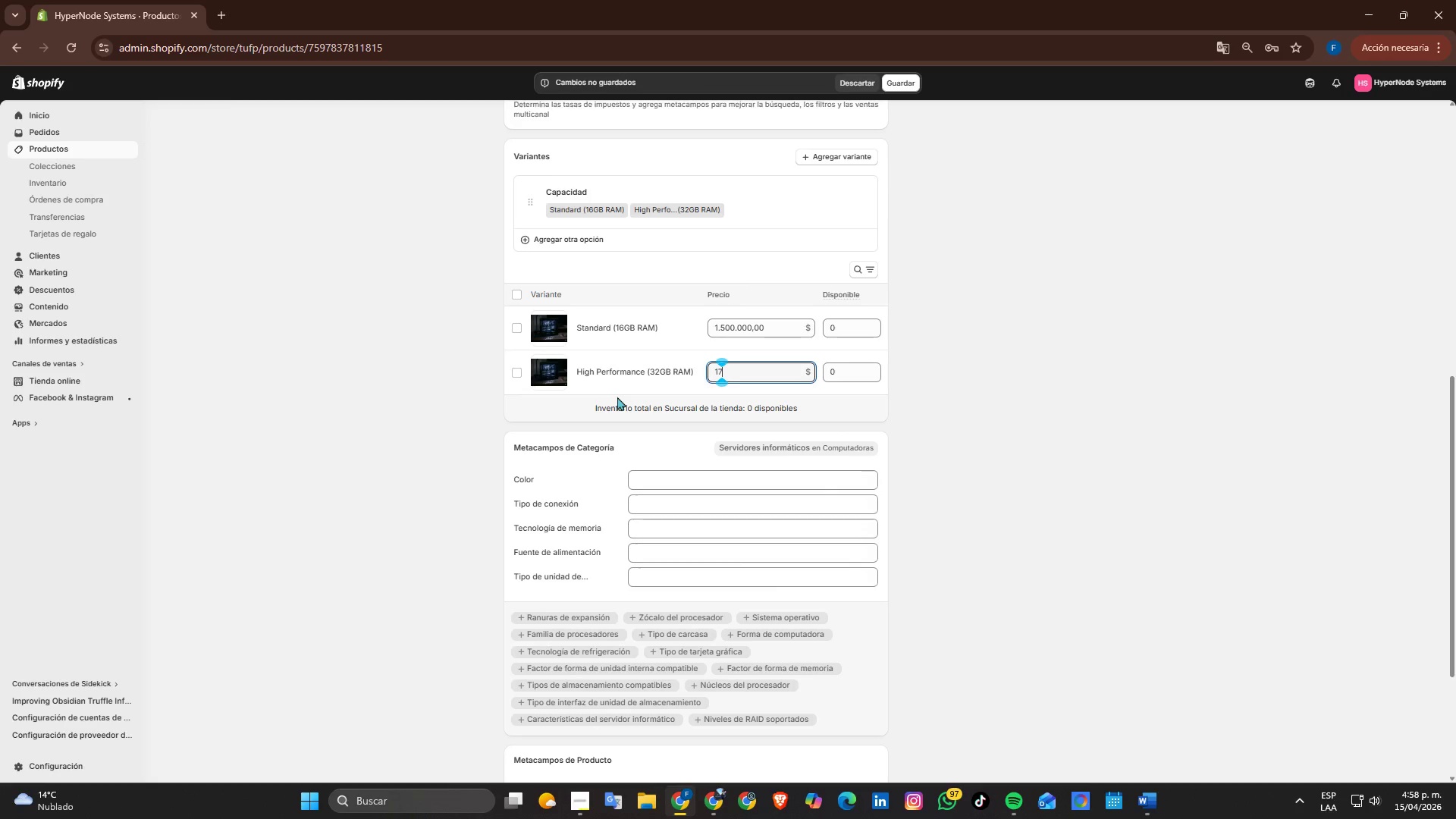 
key(Numpad5)
 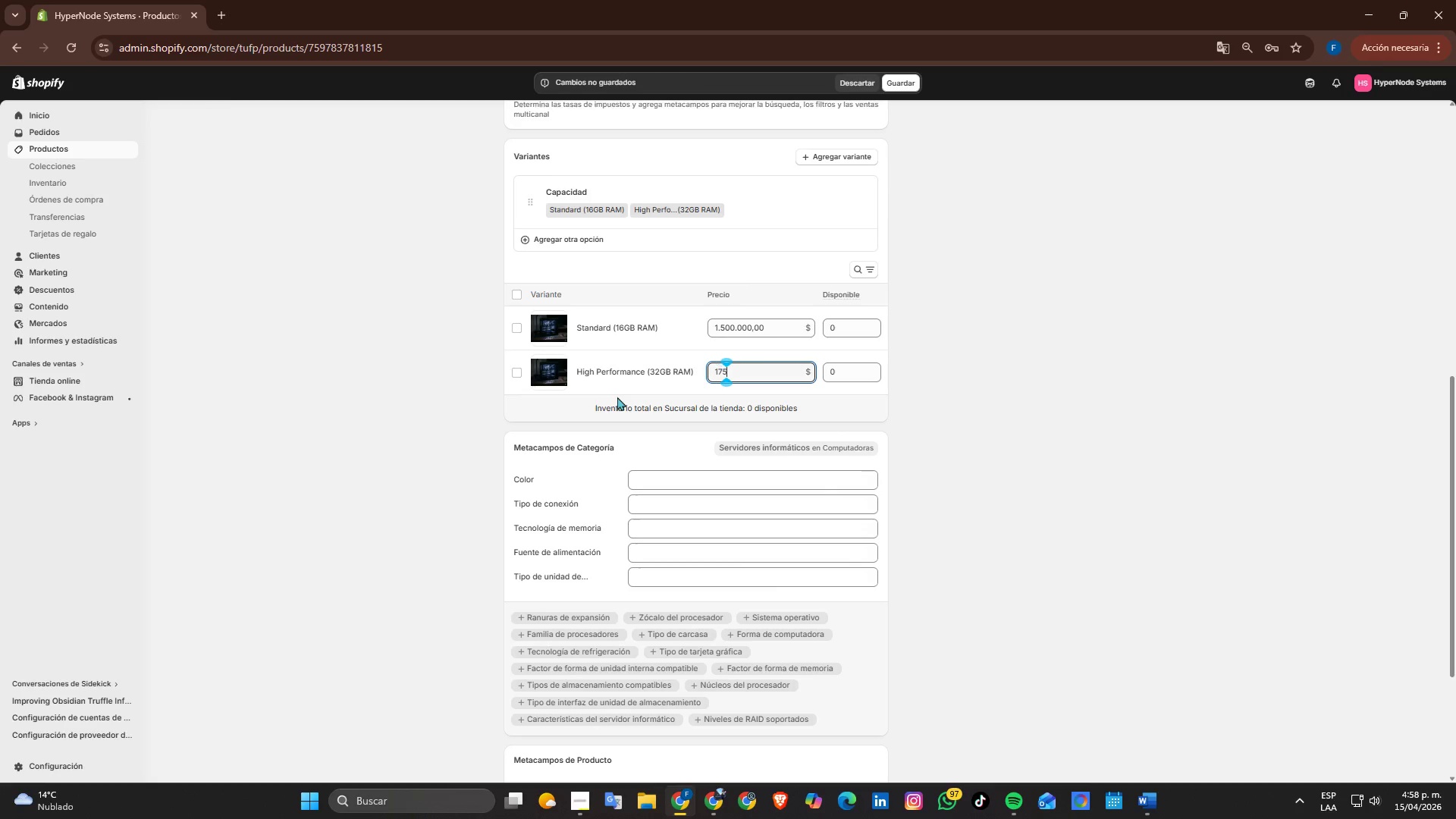 
key(Numpad0)
 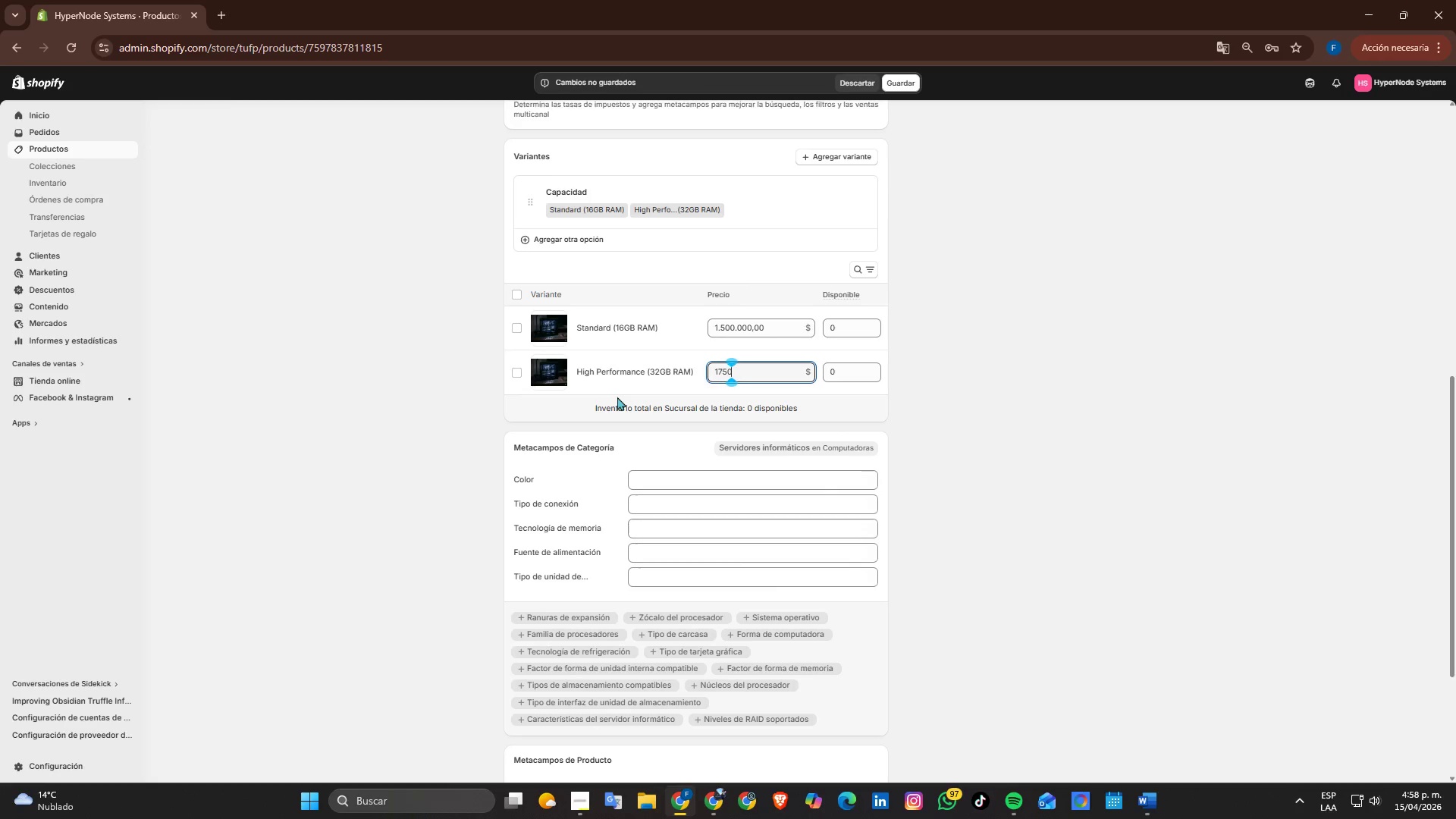 
key(Numpad0)
 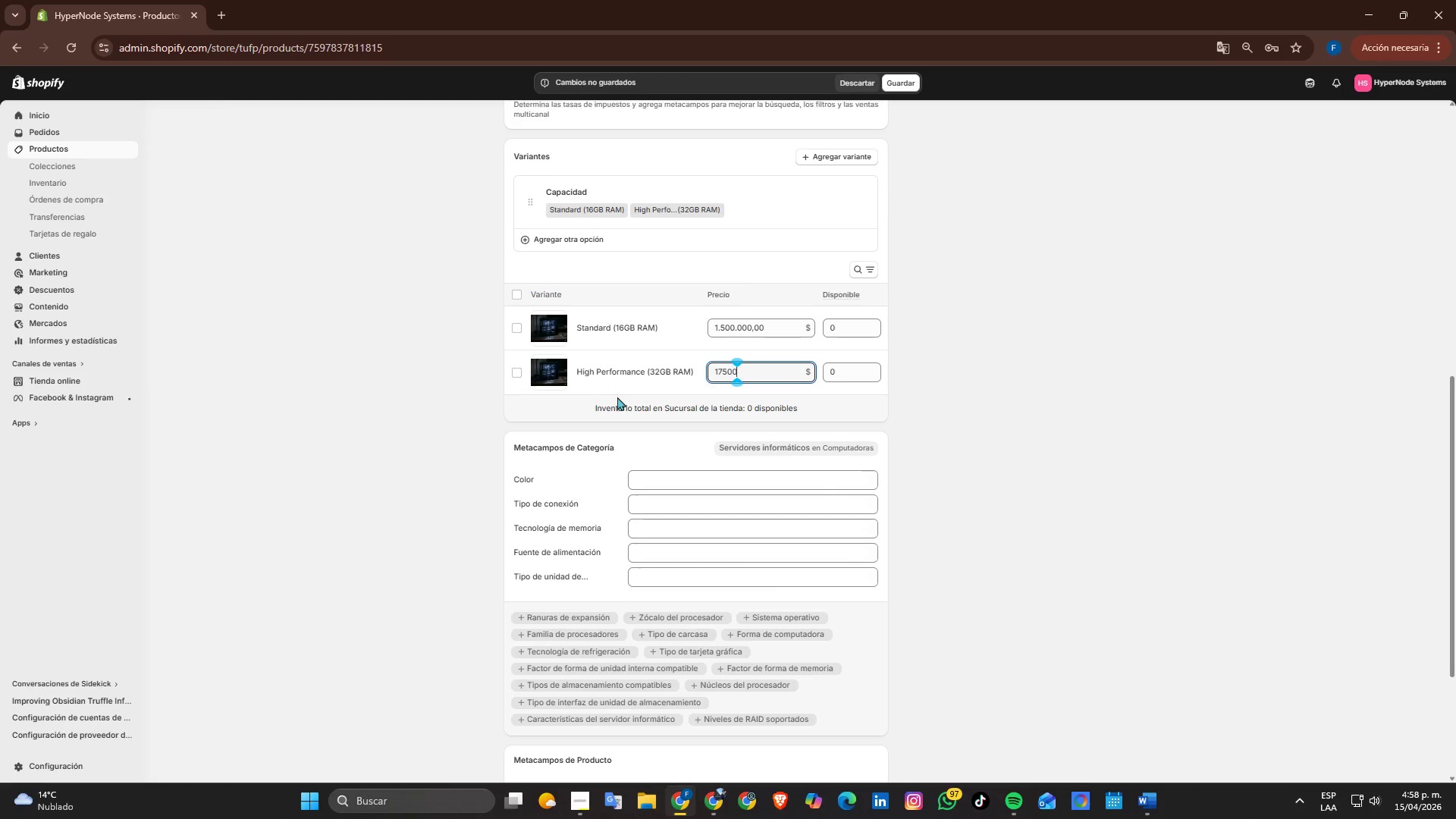 
key(Numpad0)
 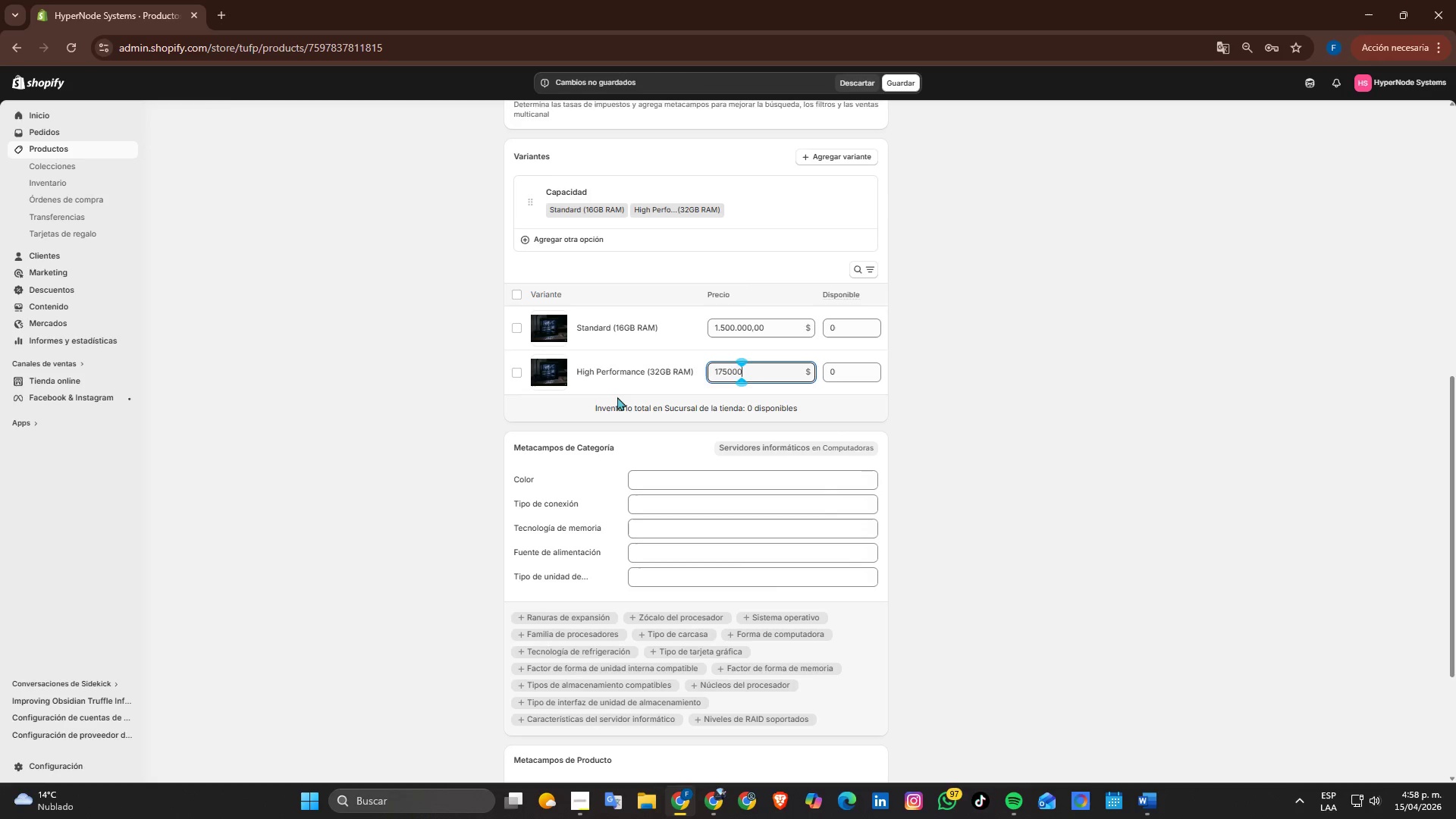 
key(Numpad0)
 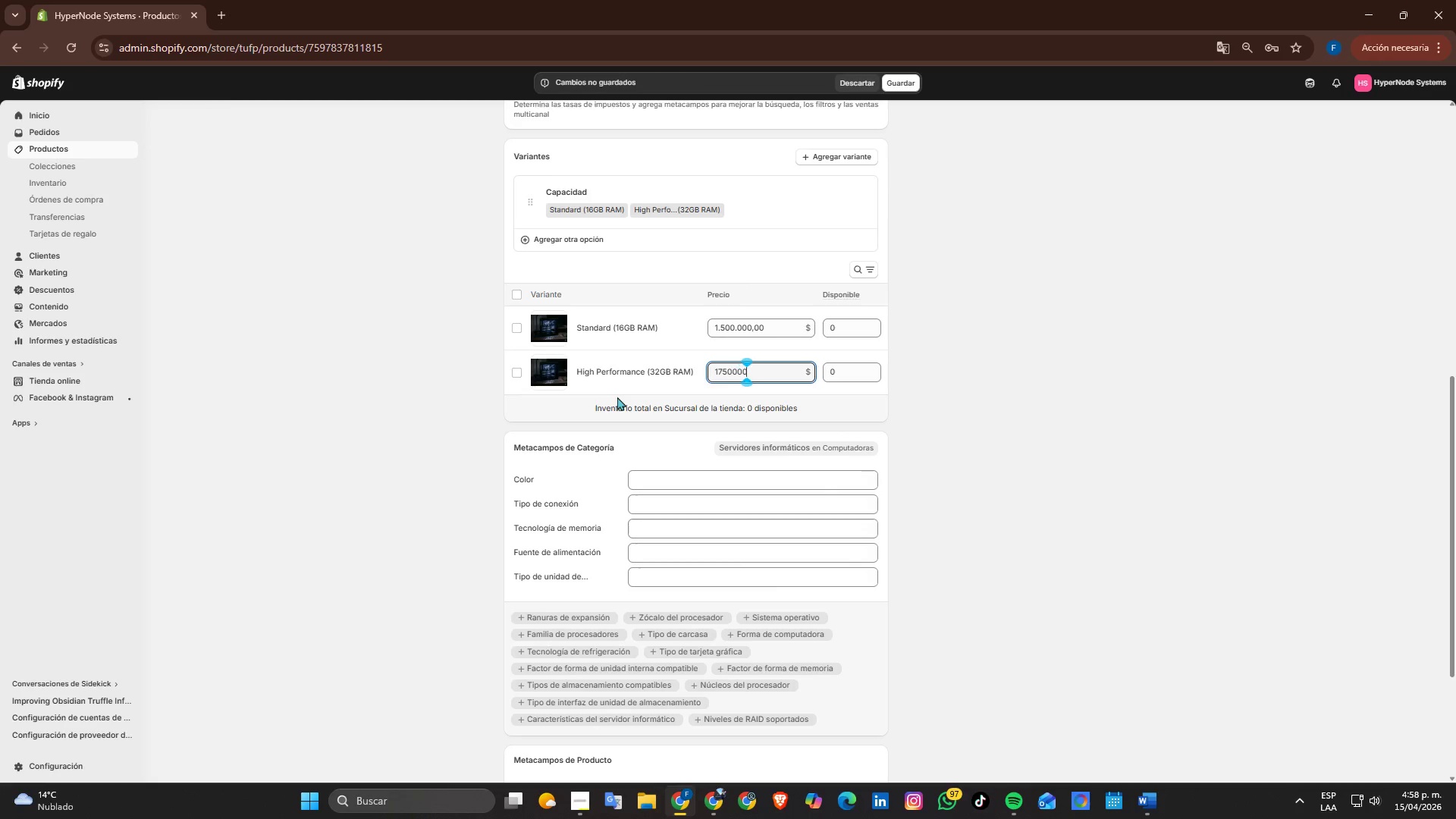 
key(Numpad0)
 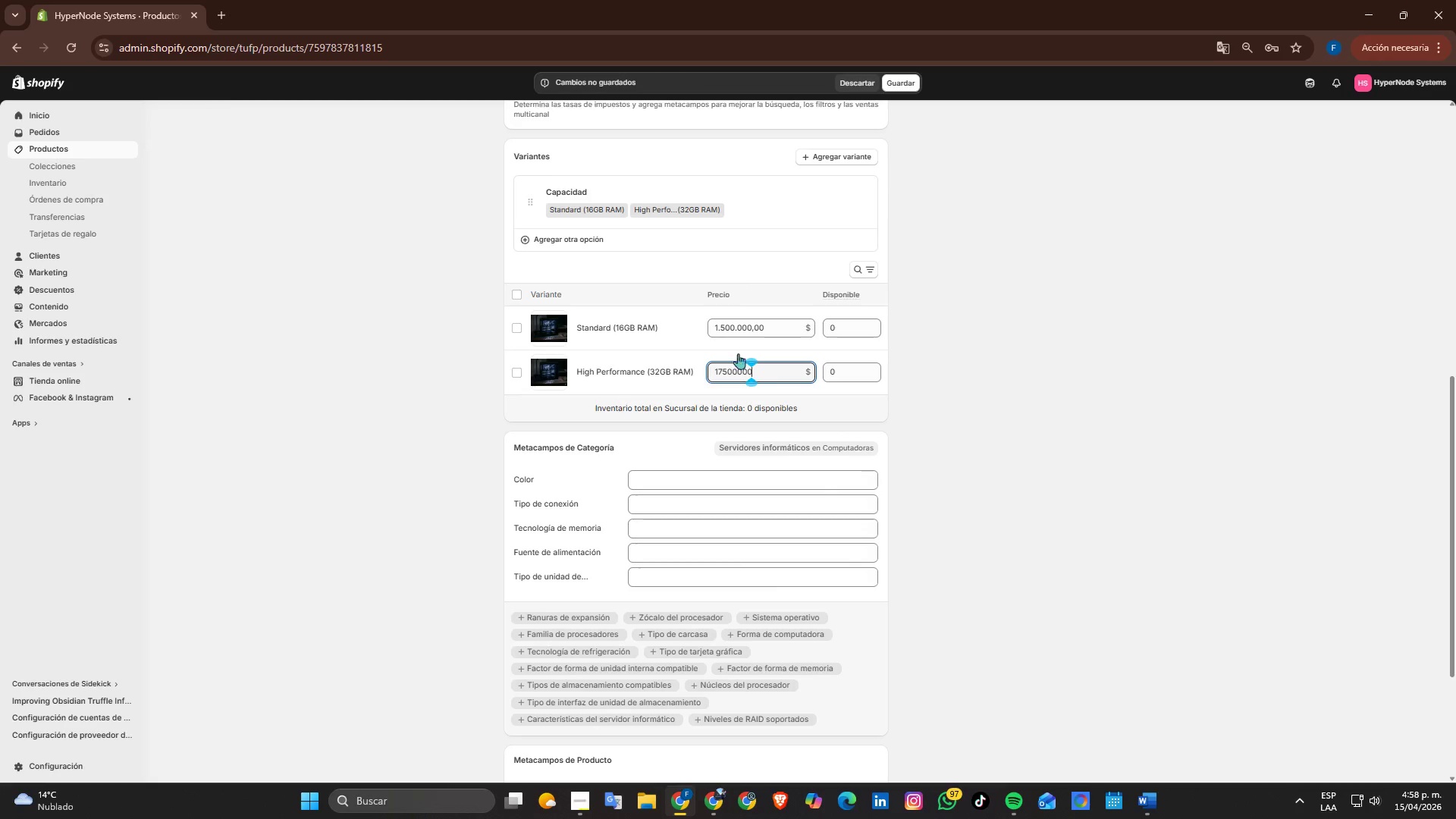 
left_click([1116, 326])
 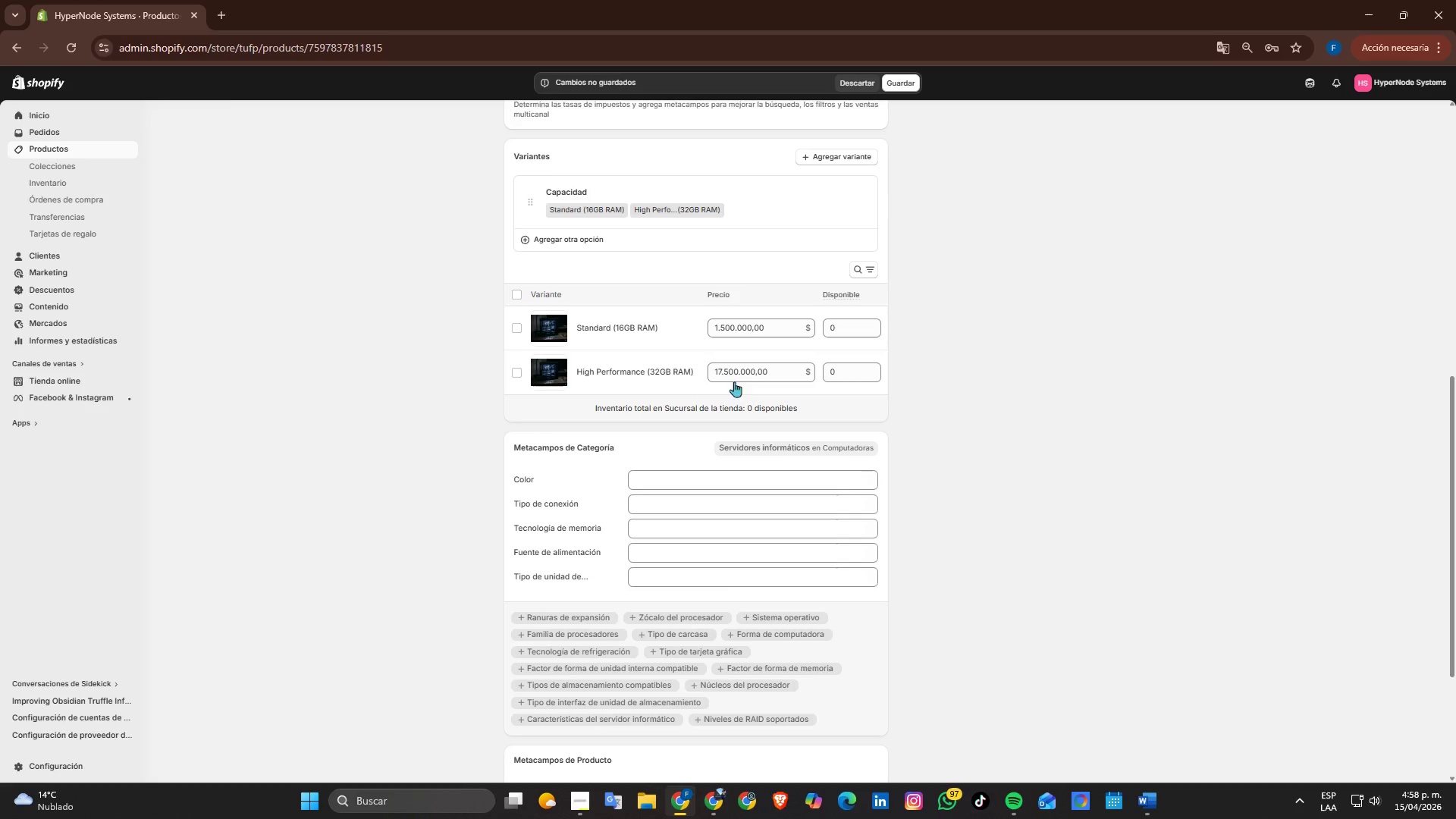 
left_click([733, 371])
 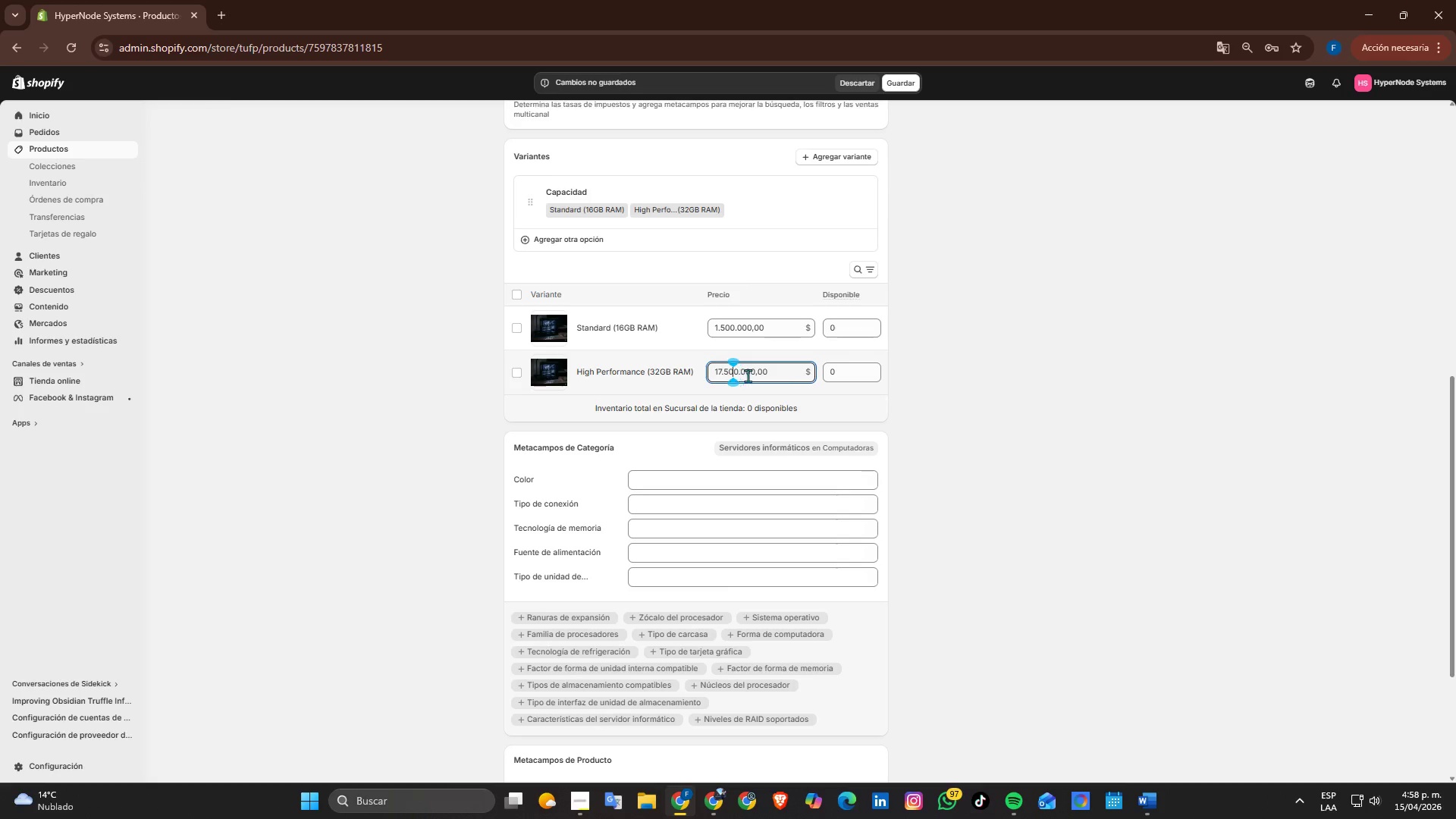 
key(Backspace)
 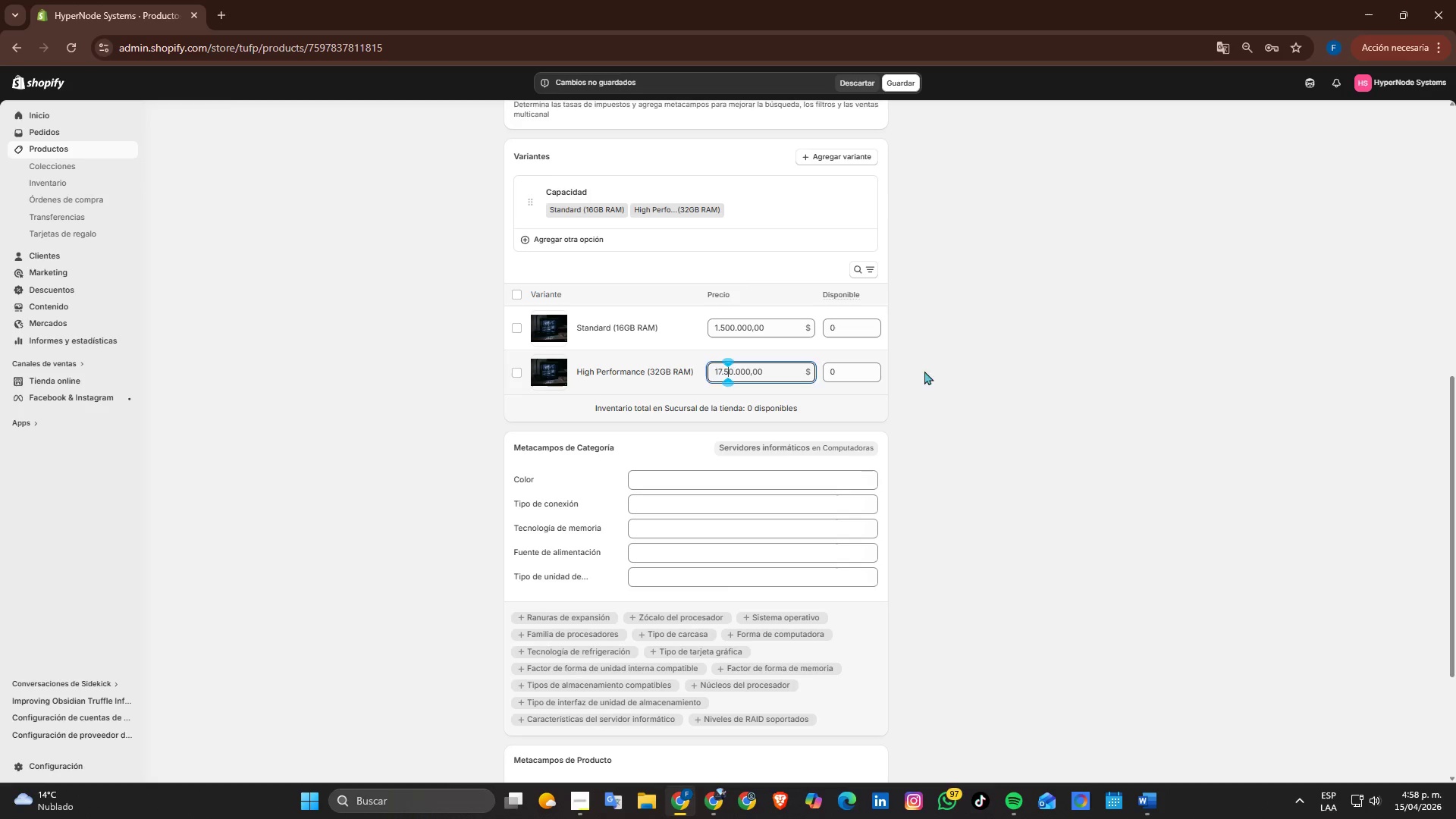 
left_click([954, 372])
 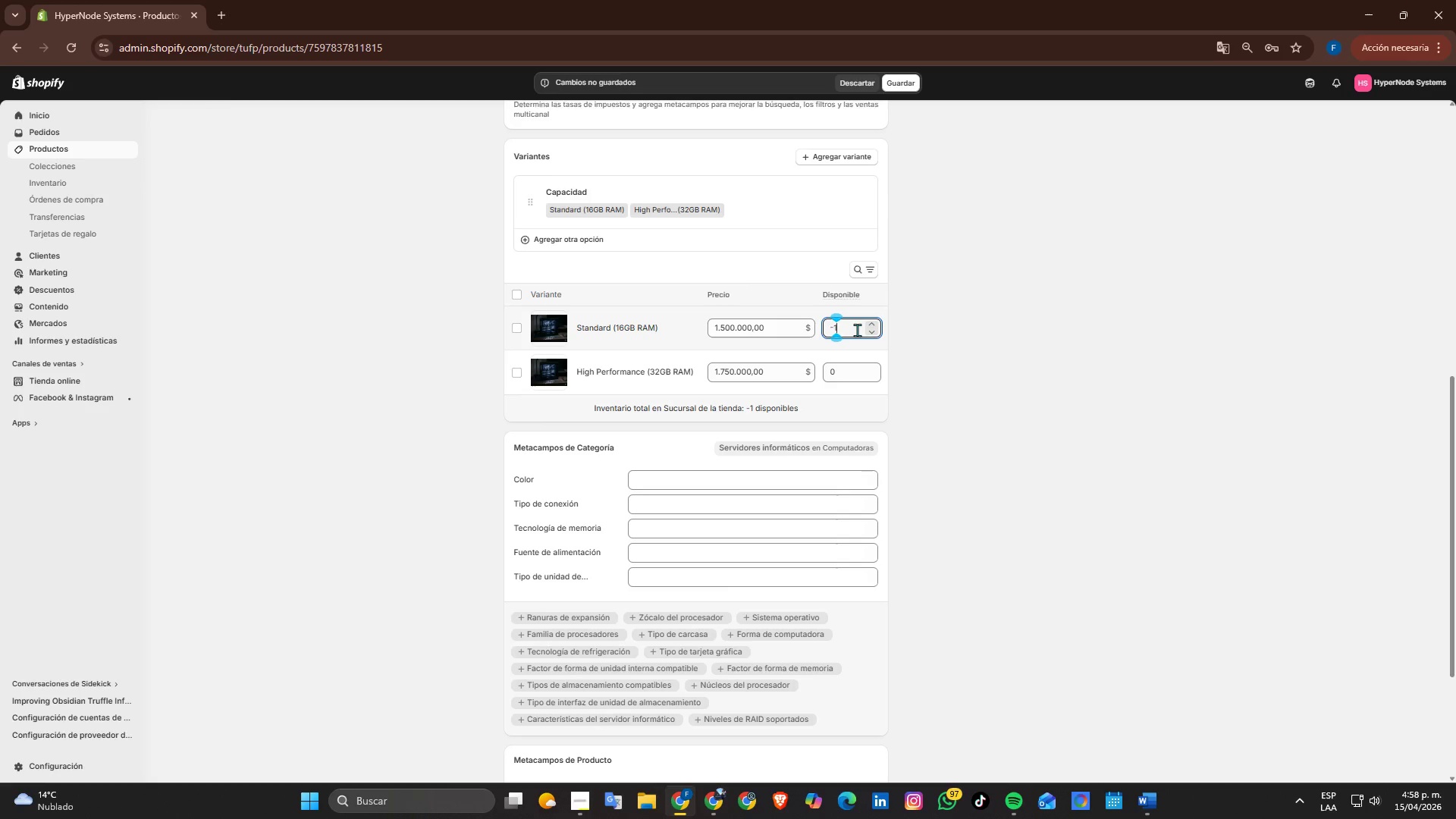 
left_click([855, 328])
 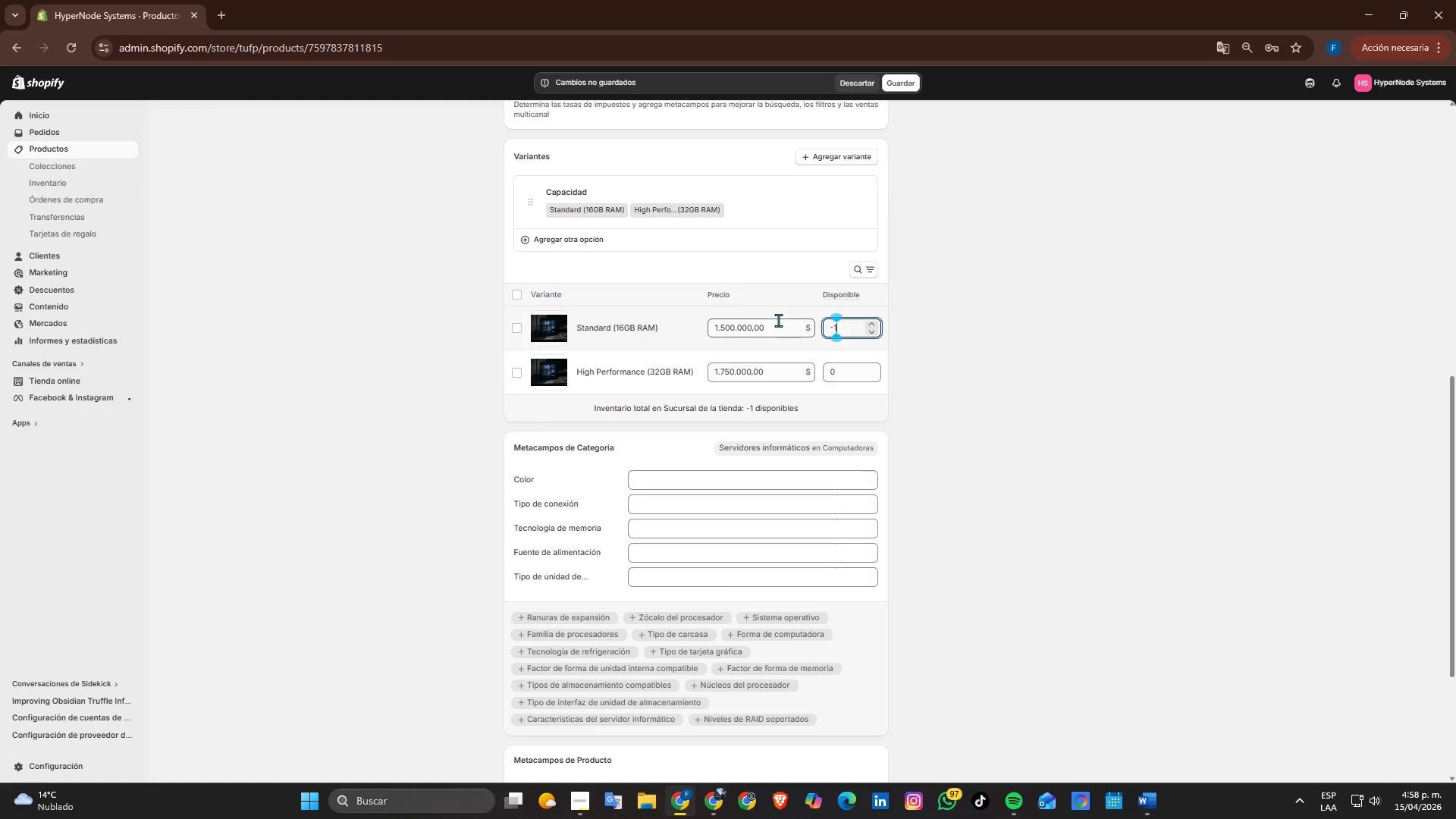 
key(Backspace)
 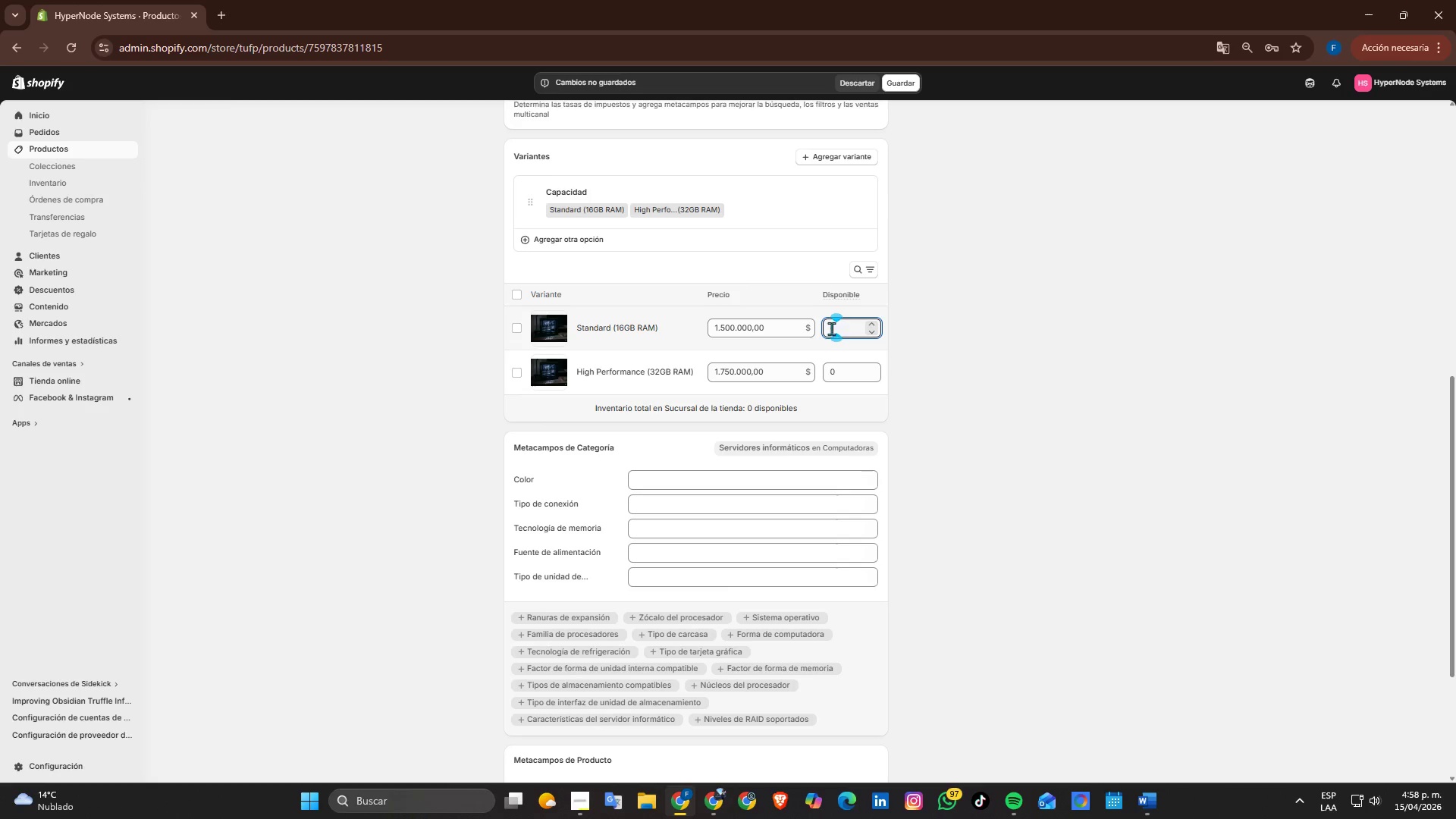 
key(Backspace)
 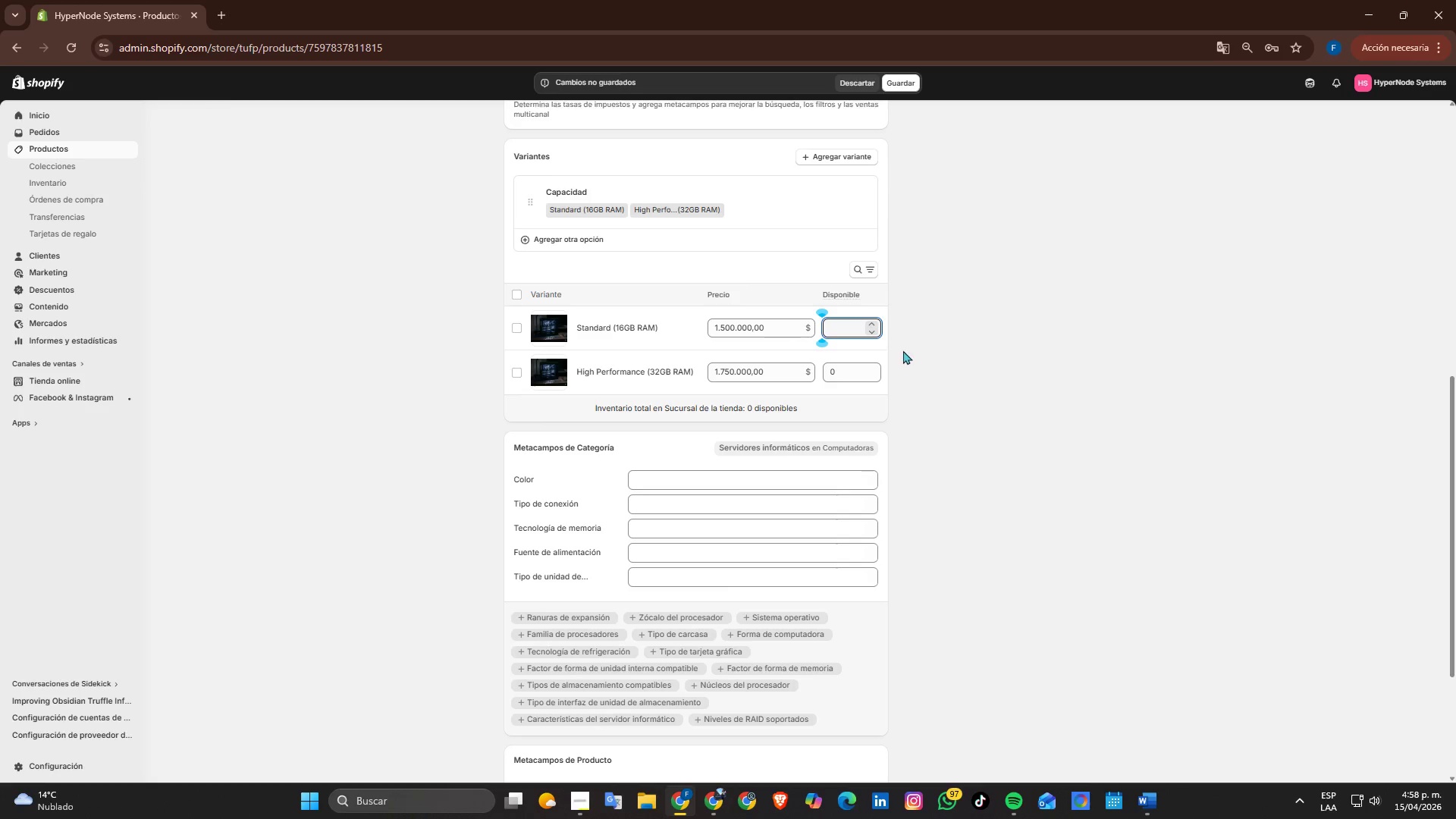 
key(Numpad5)
 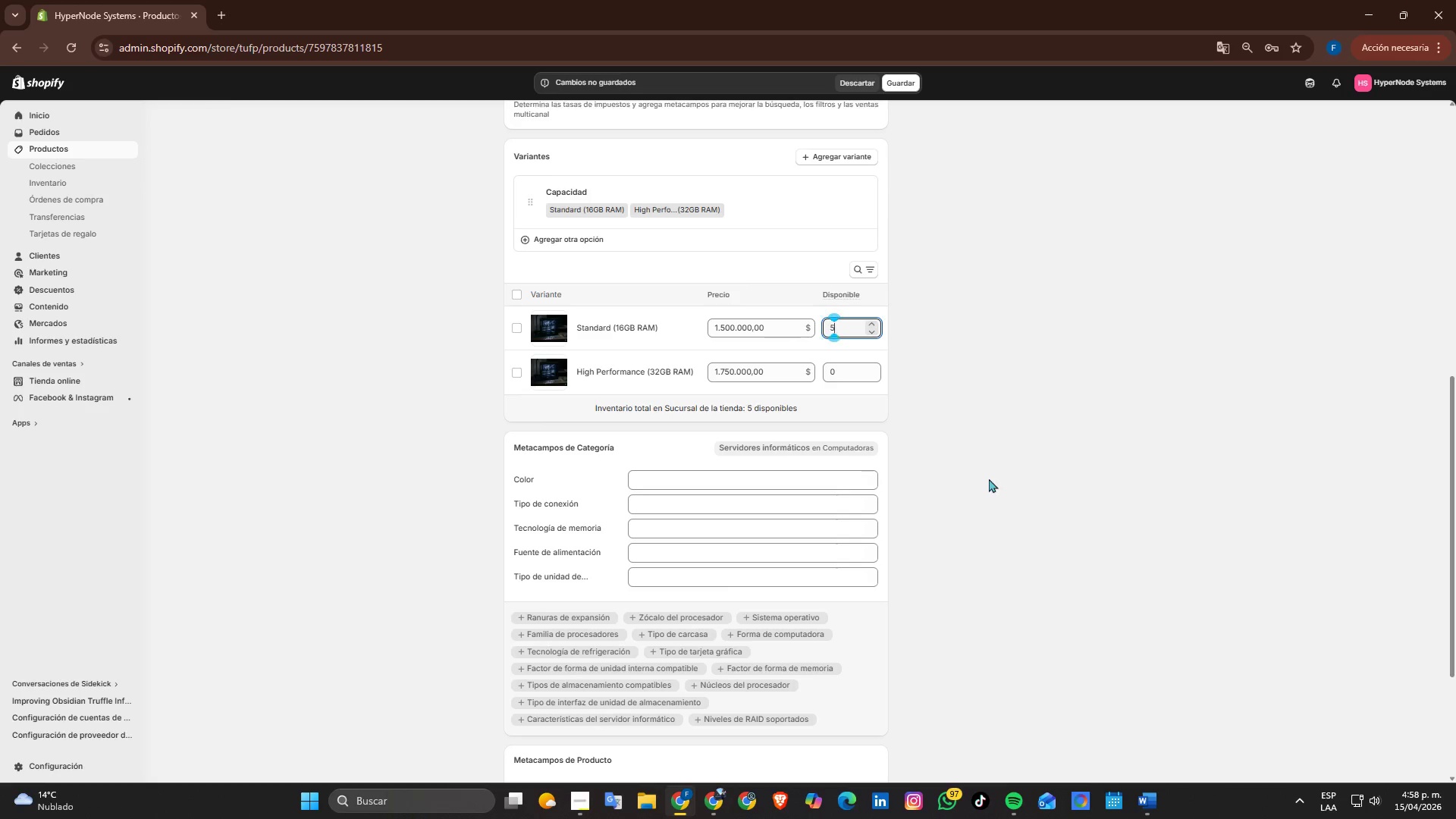 
key(Numpad2)
 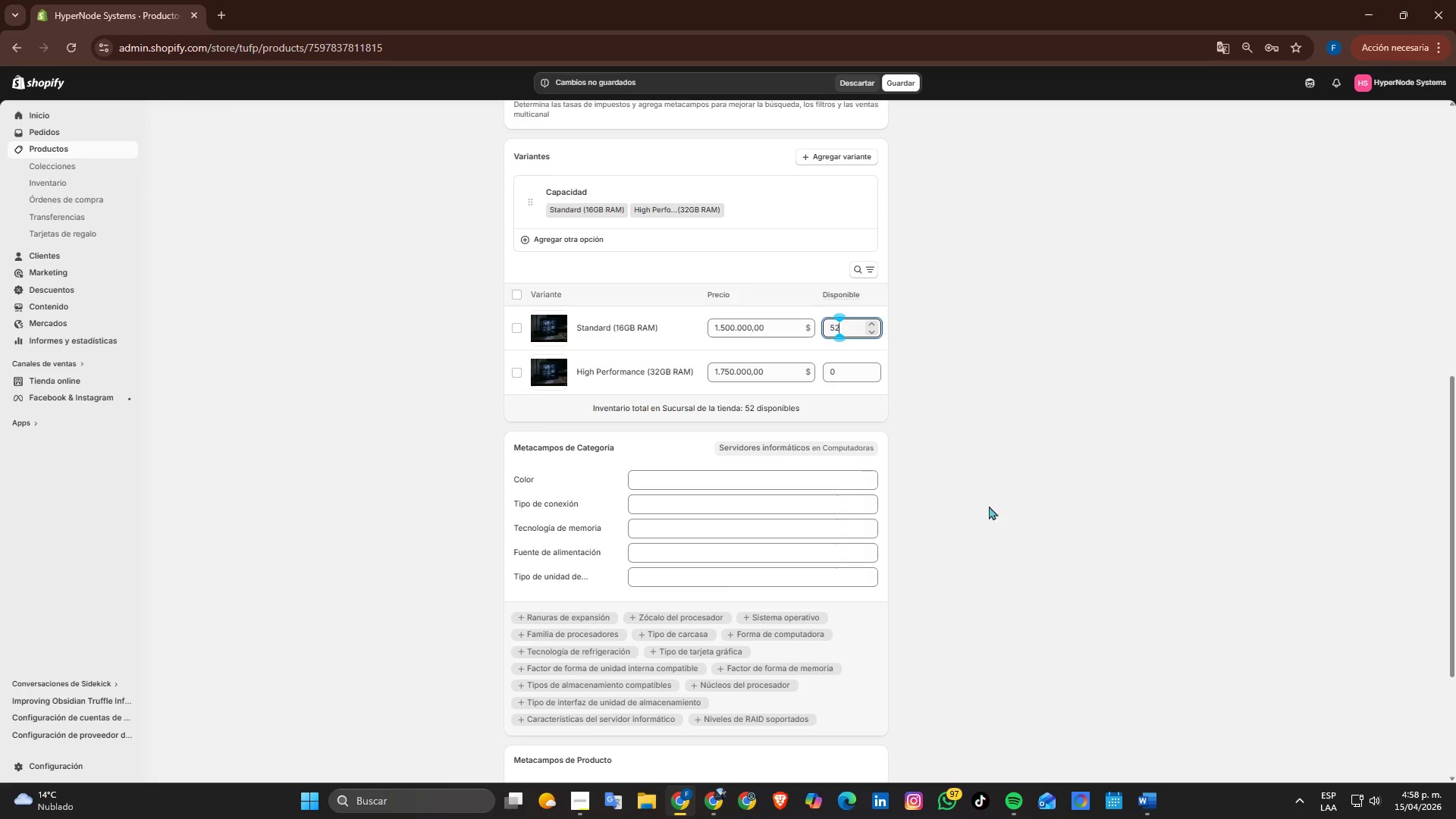 
key(Numpad0)
 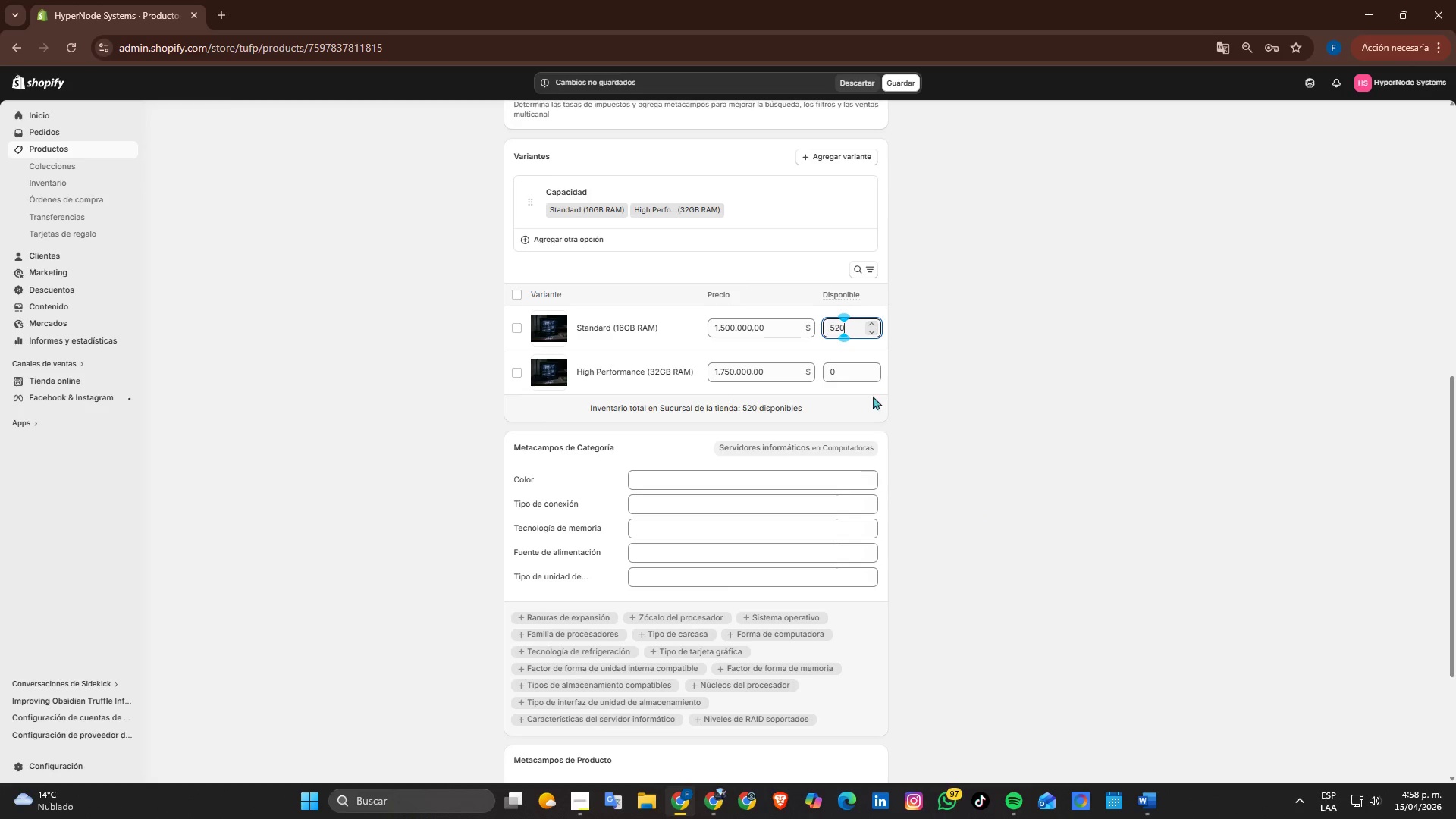 
left_click([858, 374])
 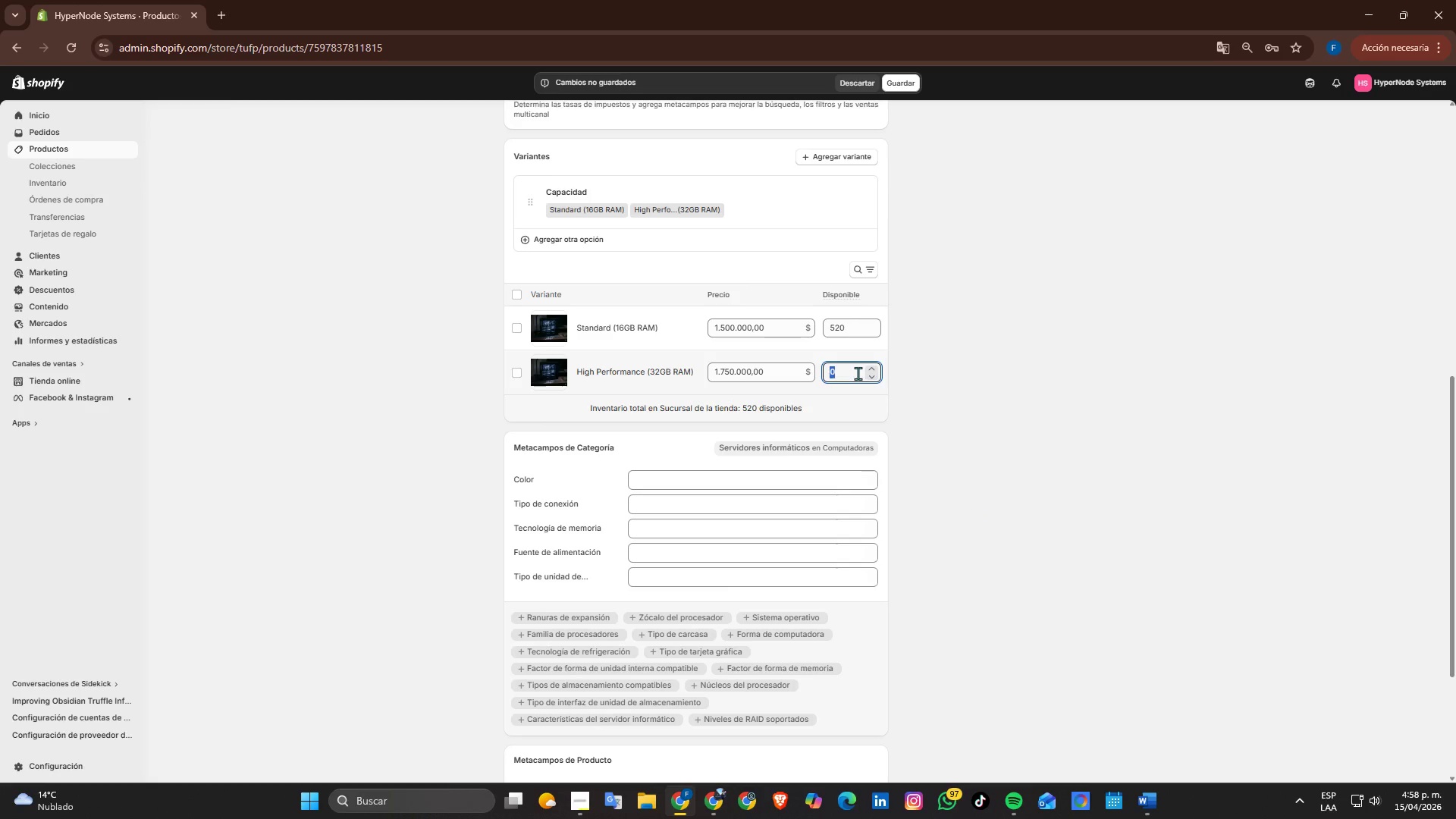 
key(Numpad5)
 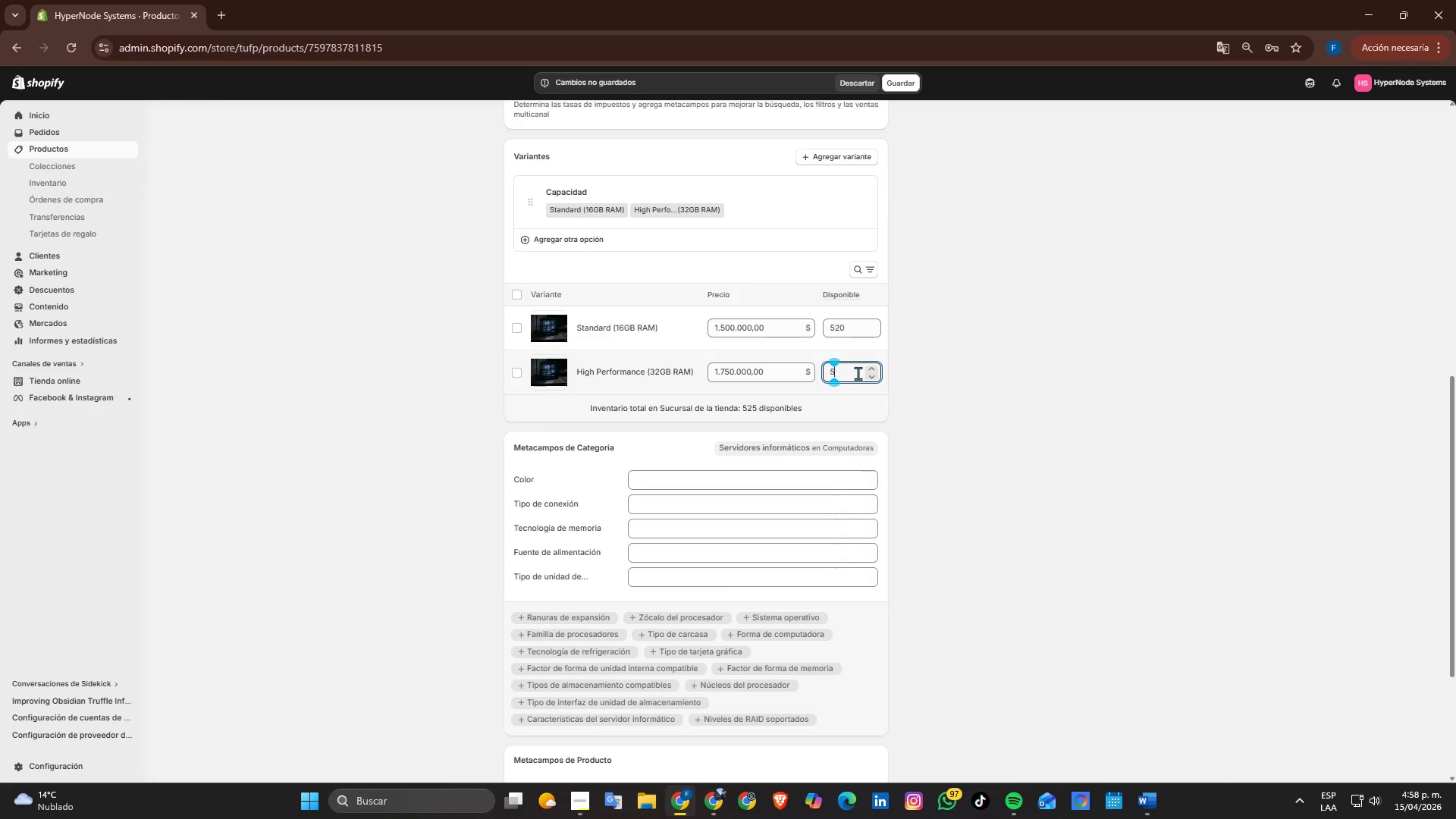 
key(Numpad5)
 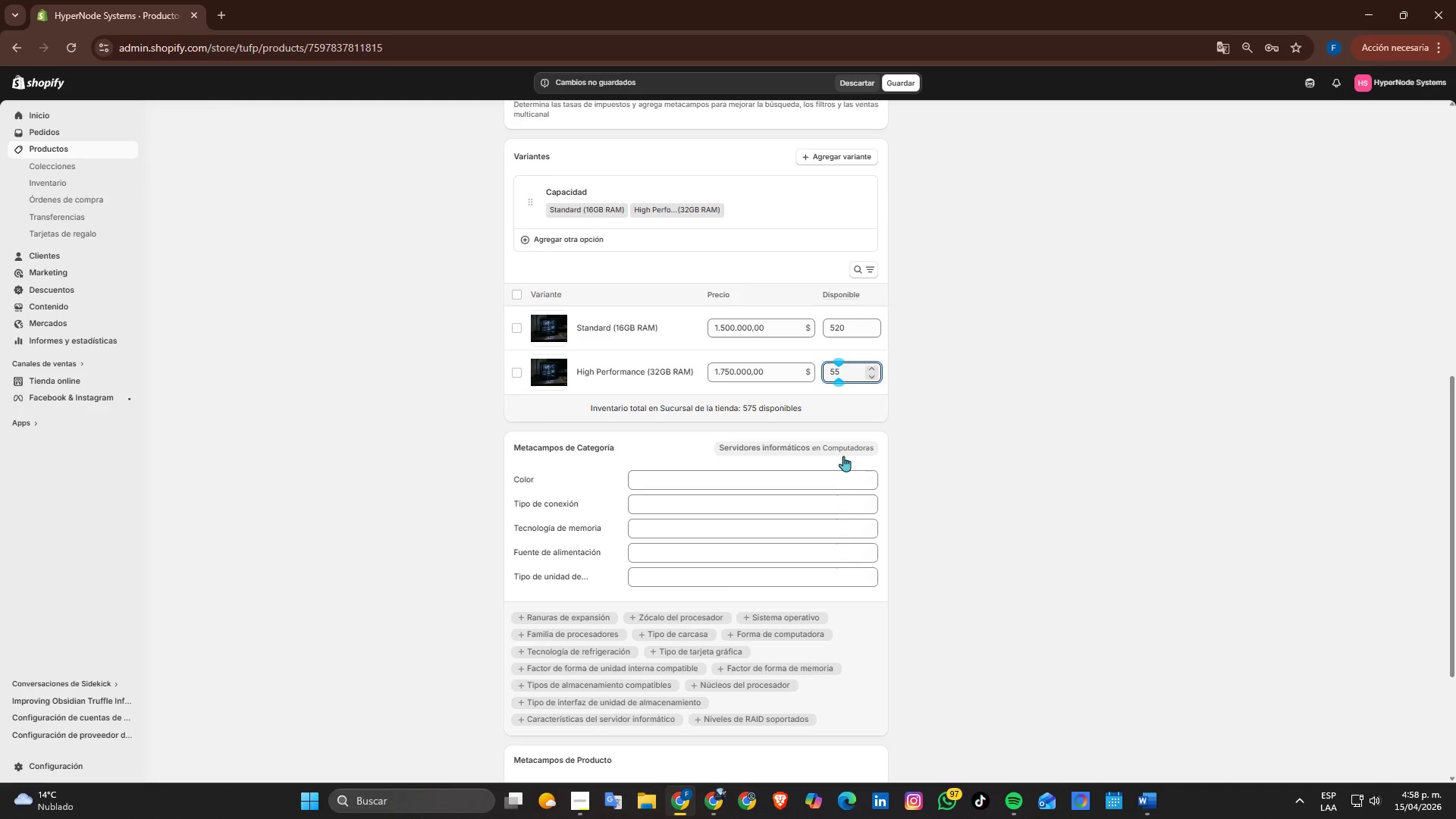 
key(Numpad0)
 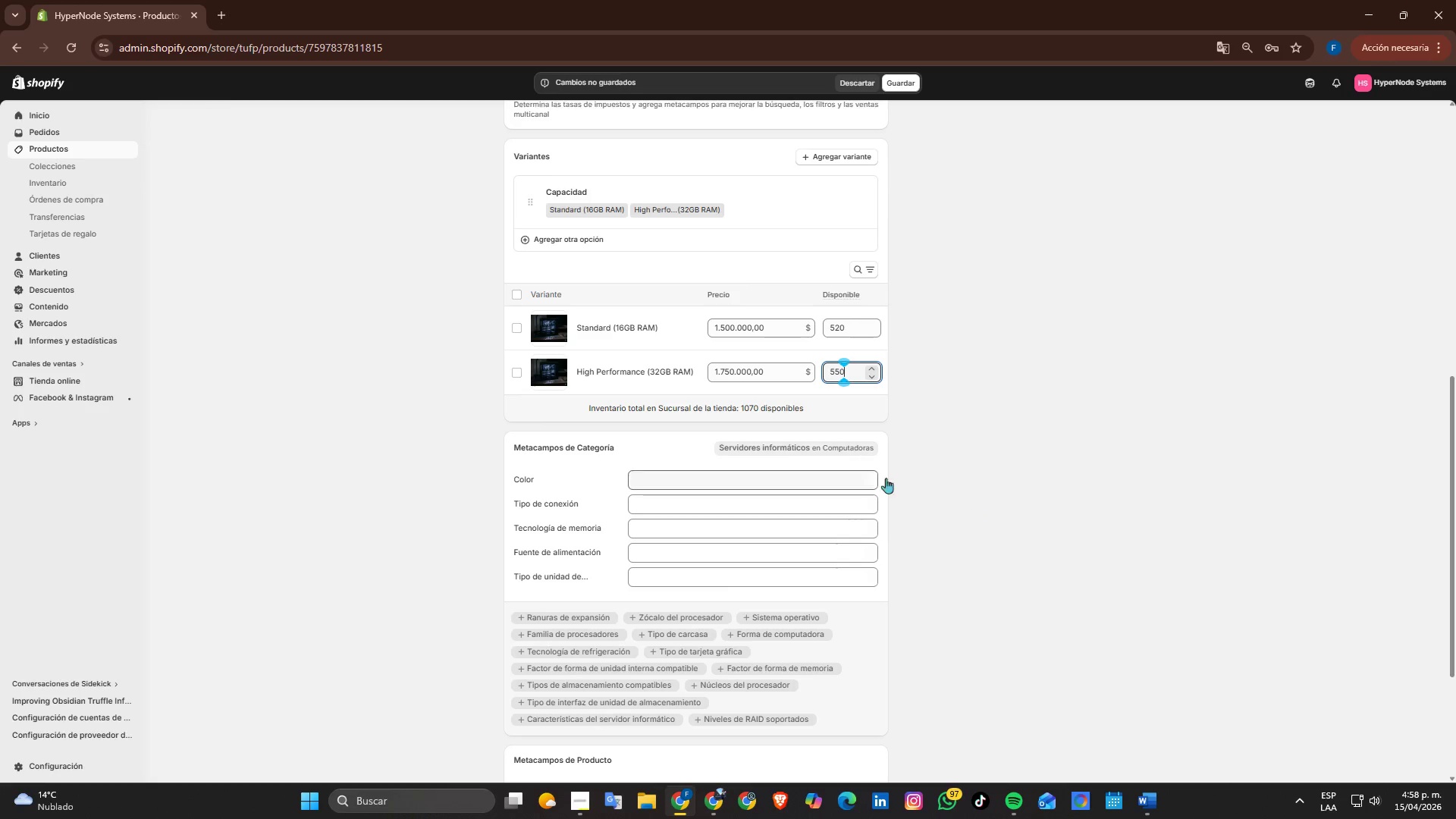 
left_click([937, 487])
 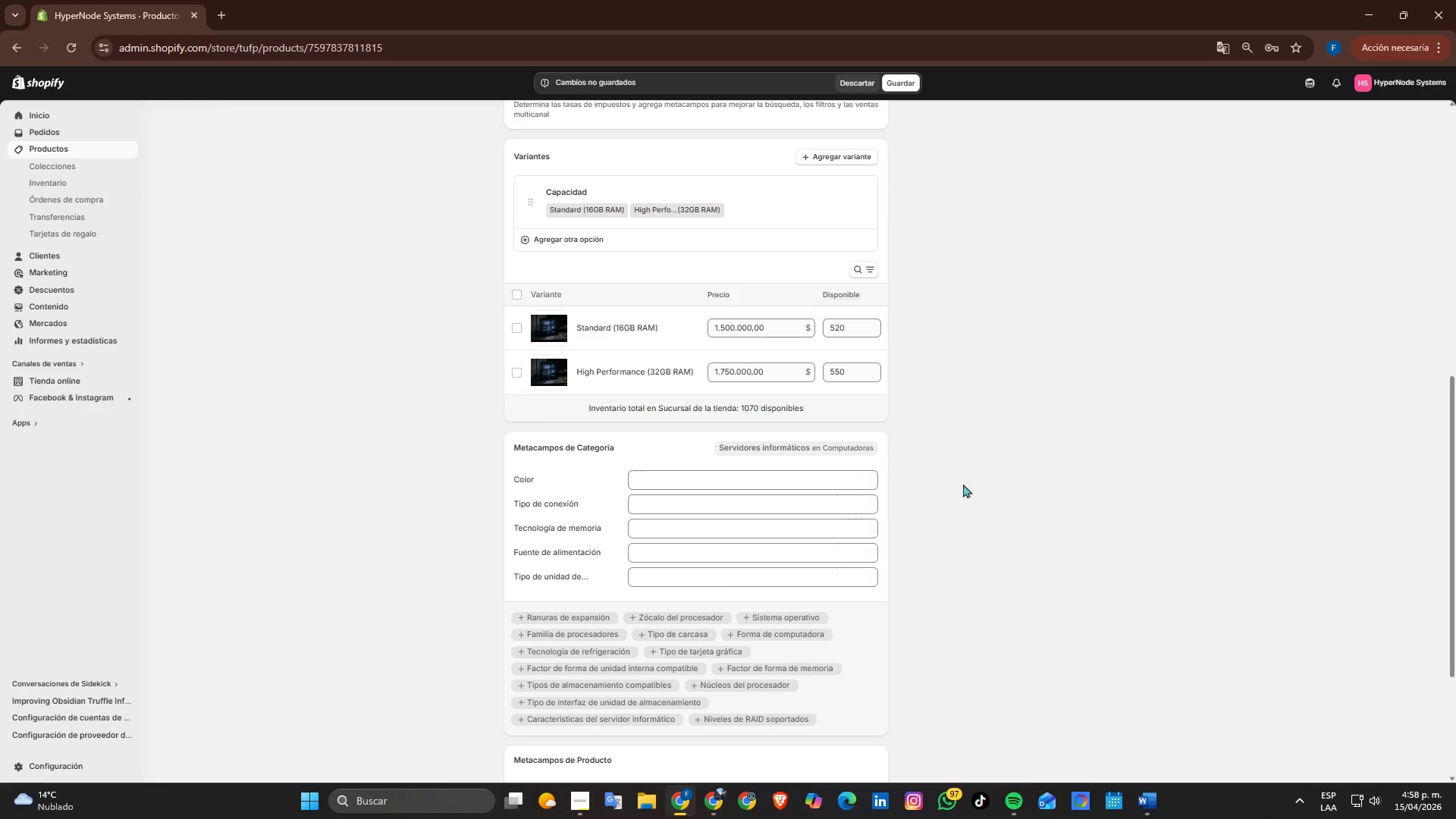 
scroll: coordinate [946, 478], scroll_direction: down, amount: 3.0
 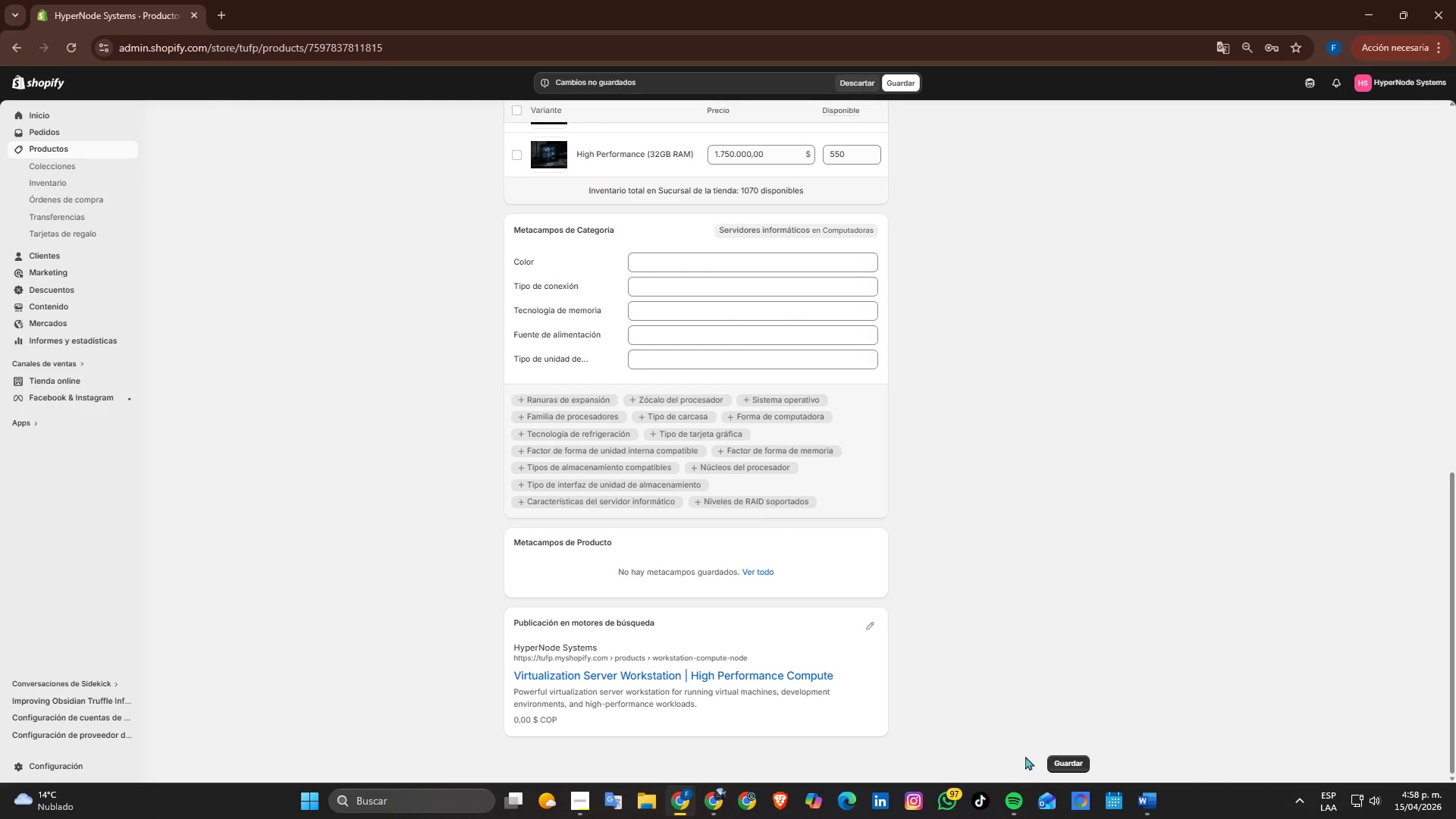 
scroll: coordinate [784, 507], scroll_direction: up, amount: 6.0
 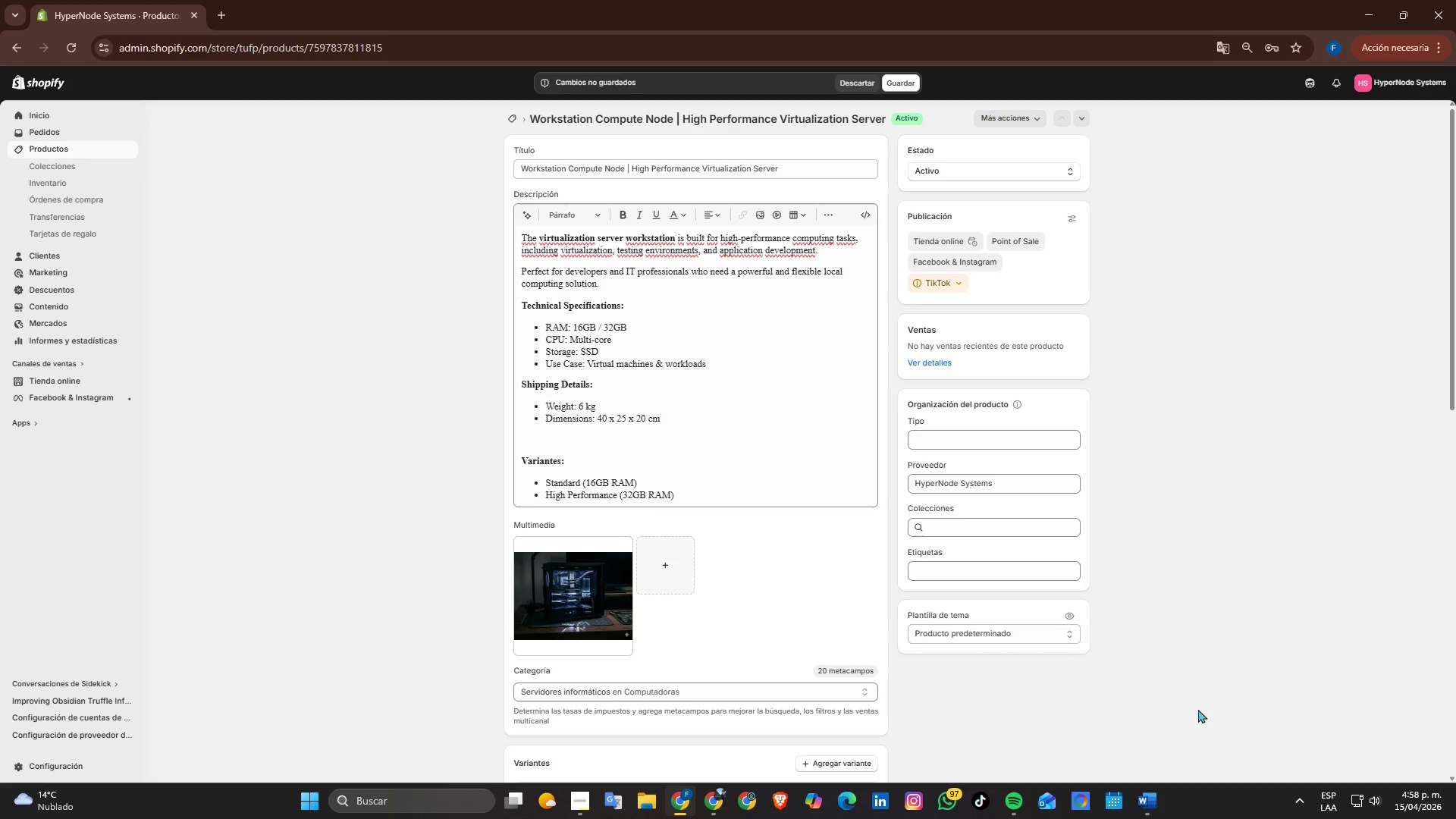 
scroll: coordinate [1032, 673], scroll_direction: down, amount: 6.0
 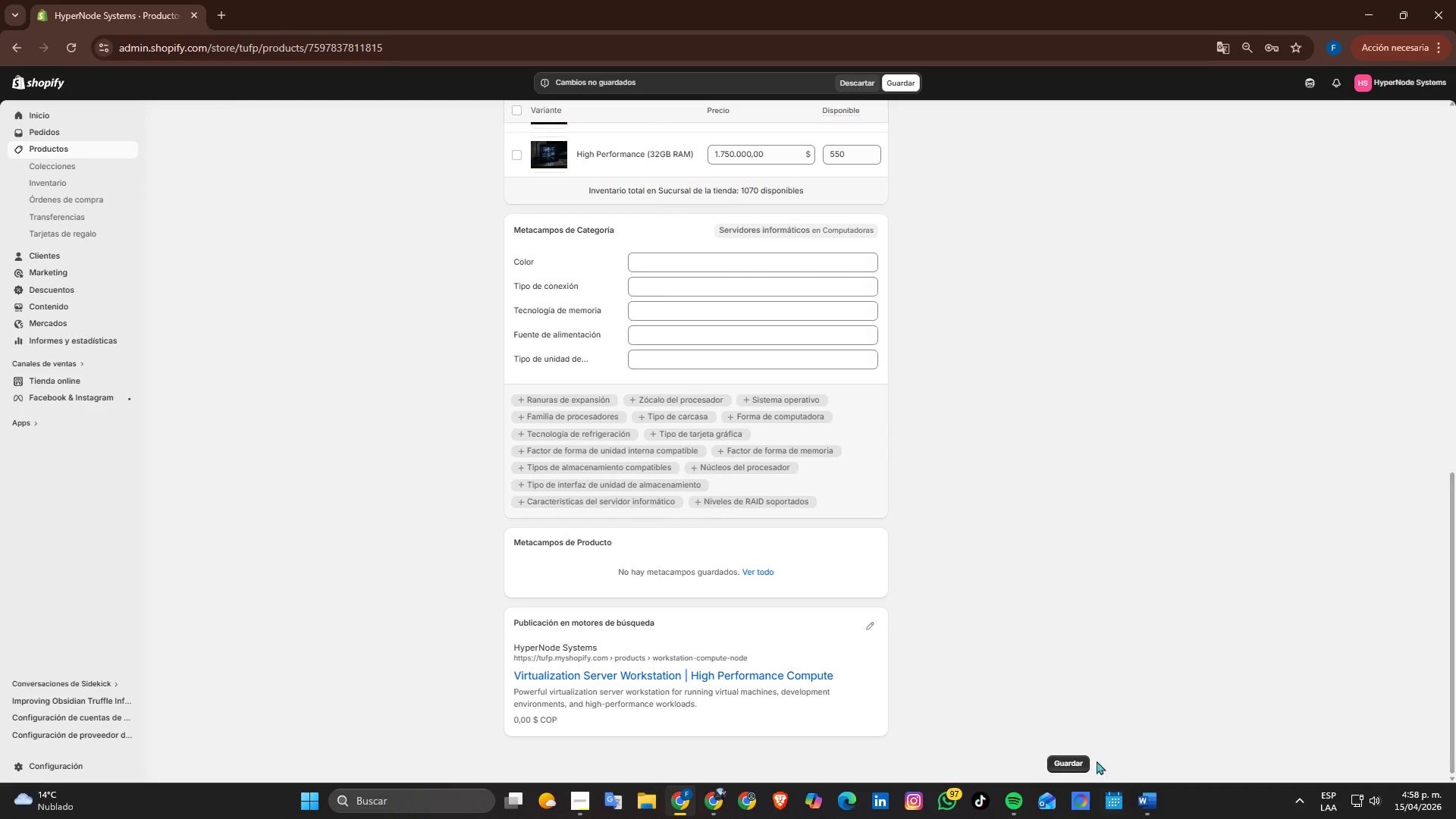 
left_click([1066, 762])
 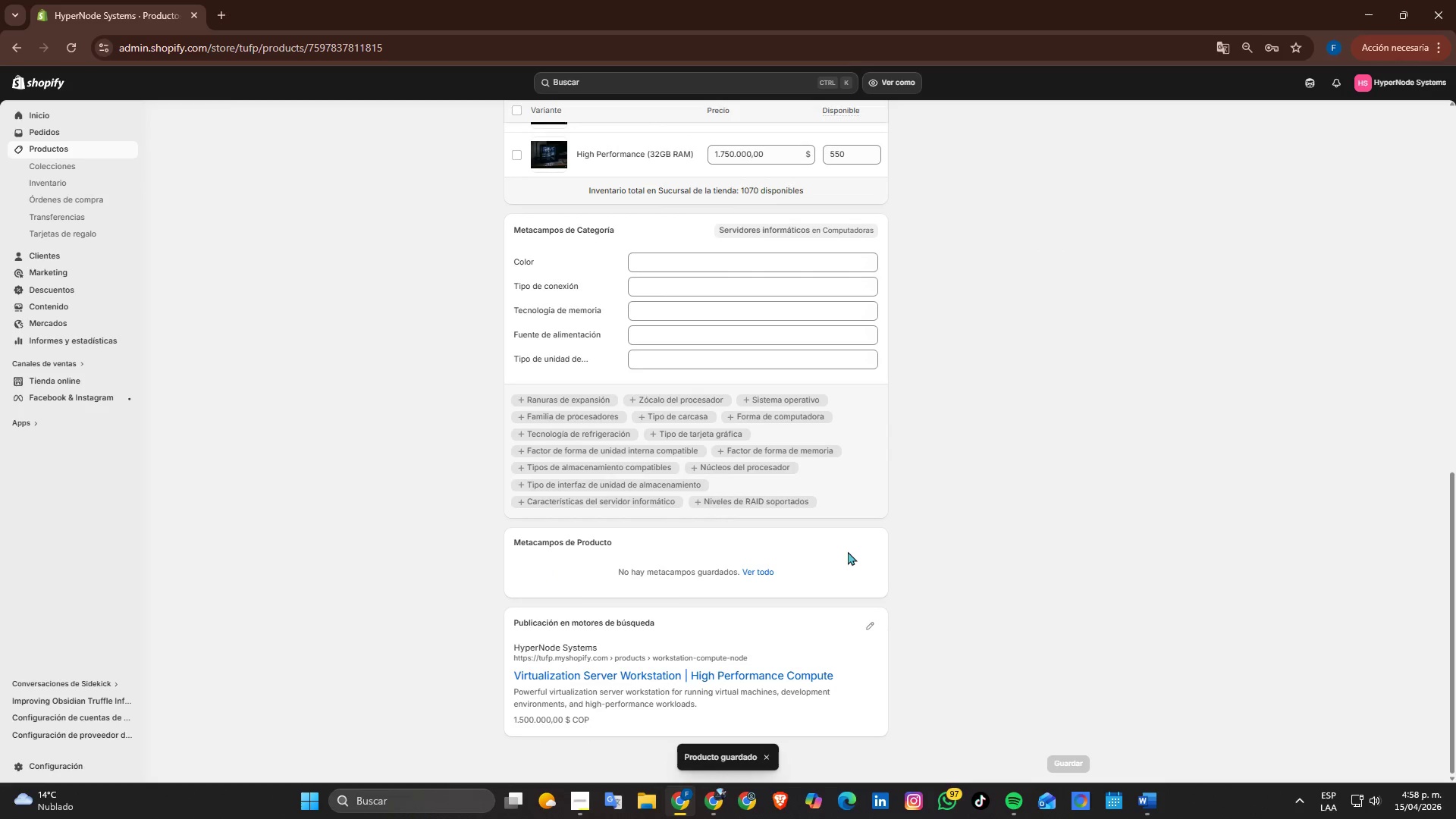 
wait(5.14)
 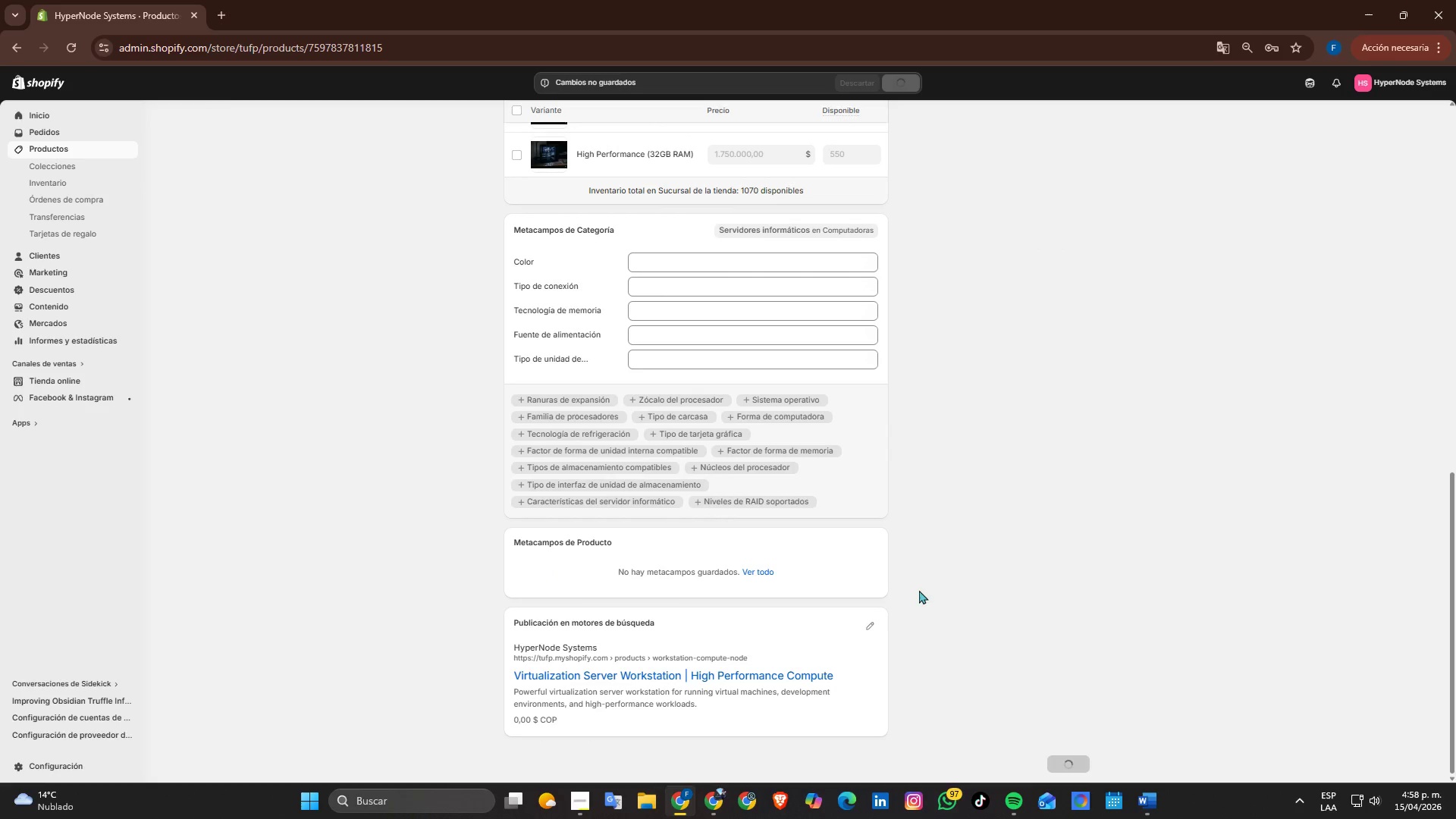 
key(Alt+Tab)
 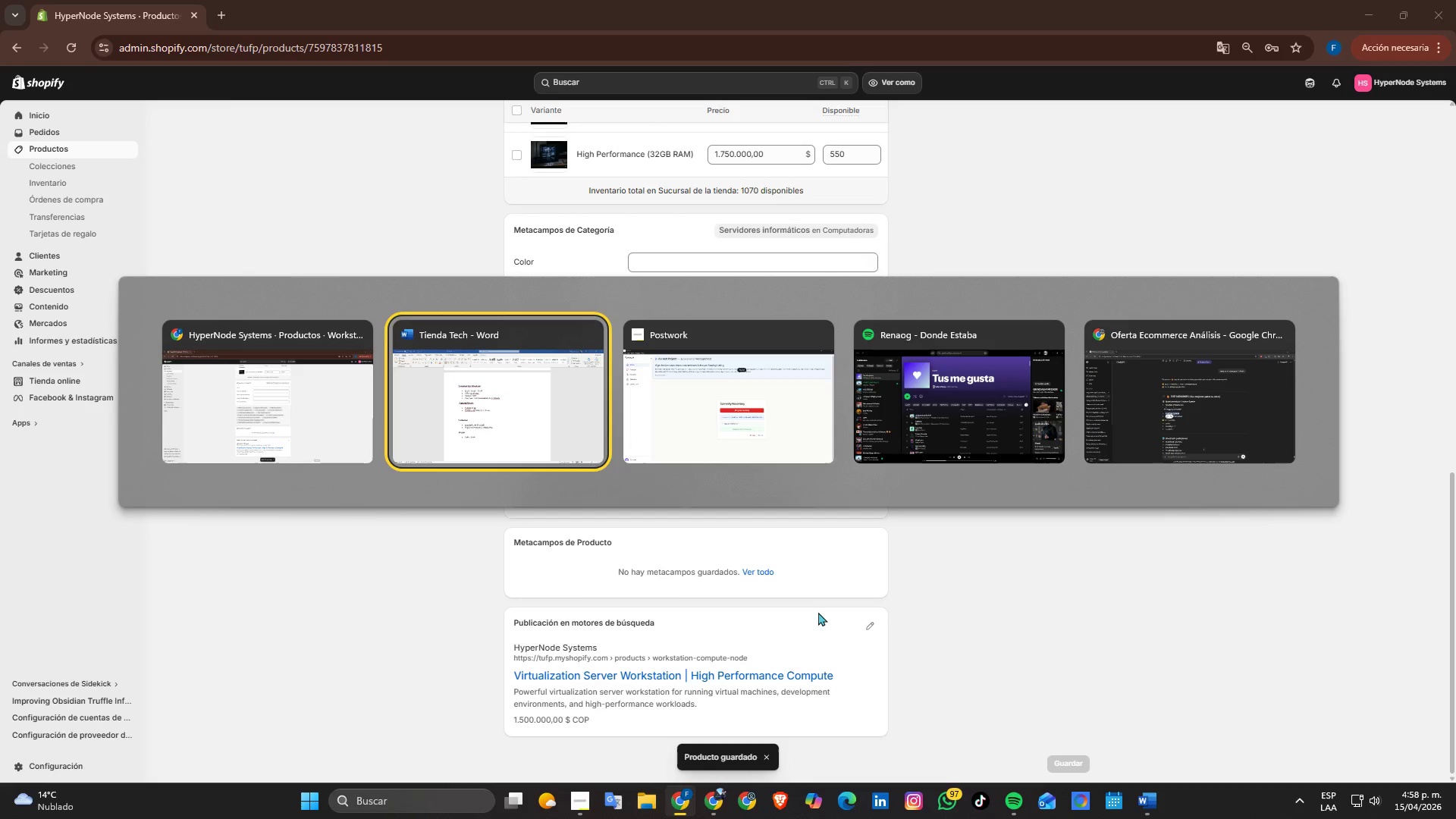 
key(Alt+Tab)